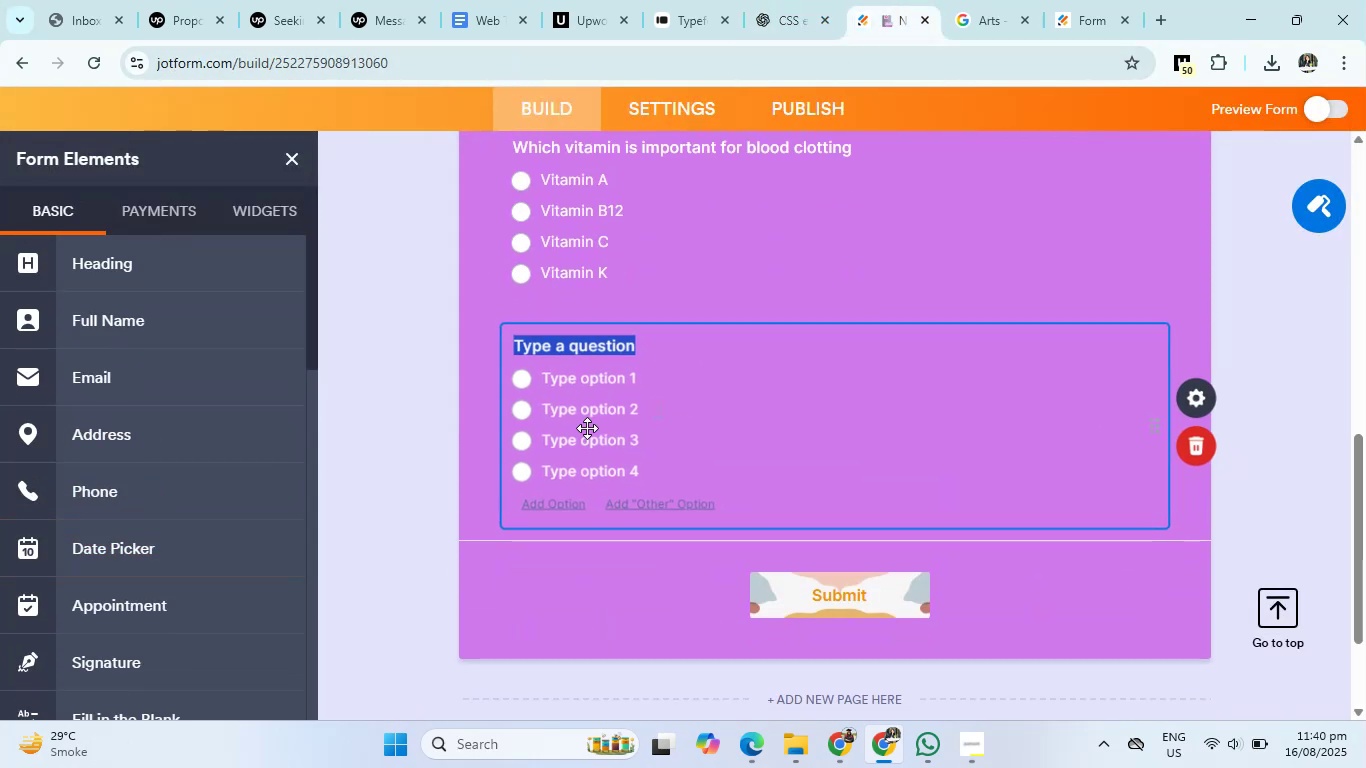 
key(Backspace)
type(CPR Stn)
key(Backspace)
type(ands for)
 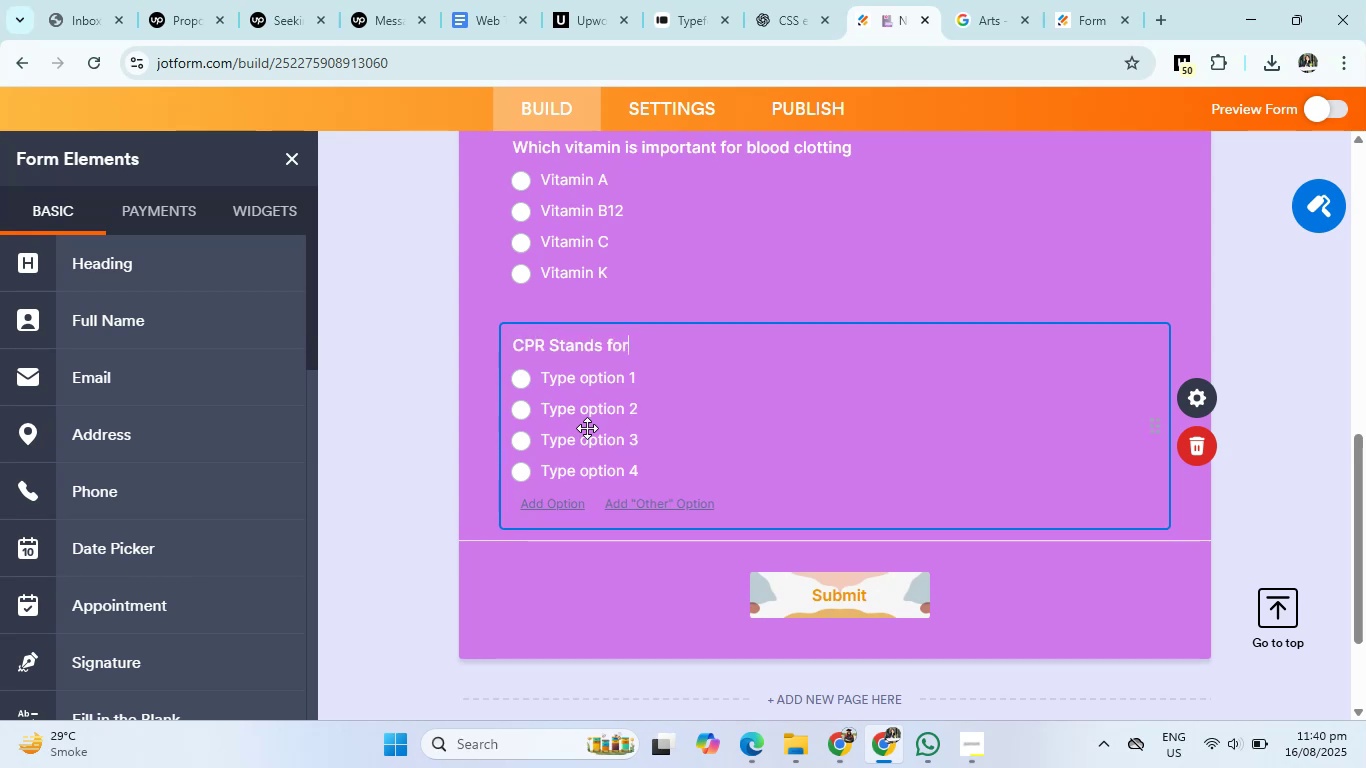 
left_click([772, 0])
 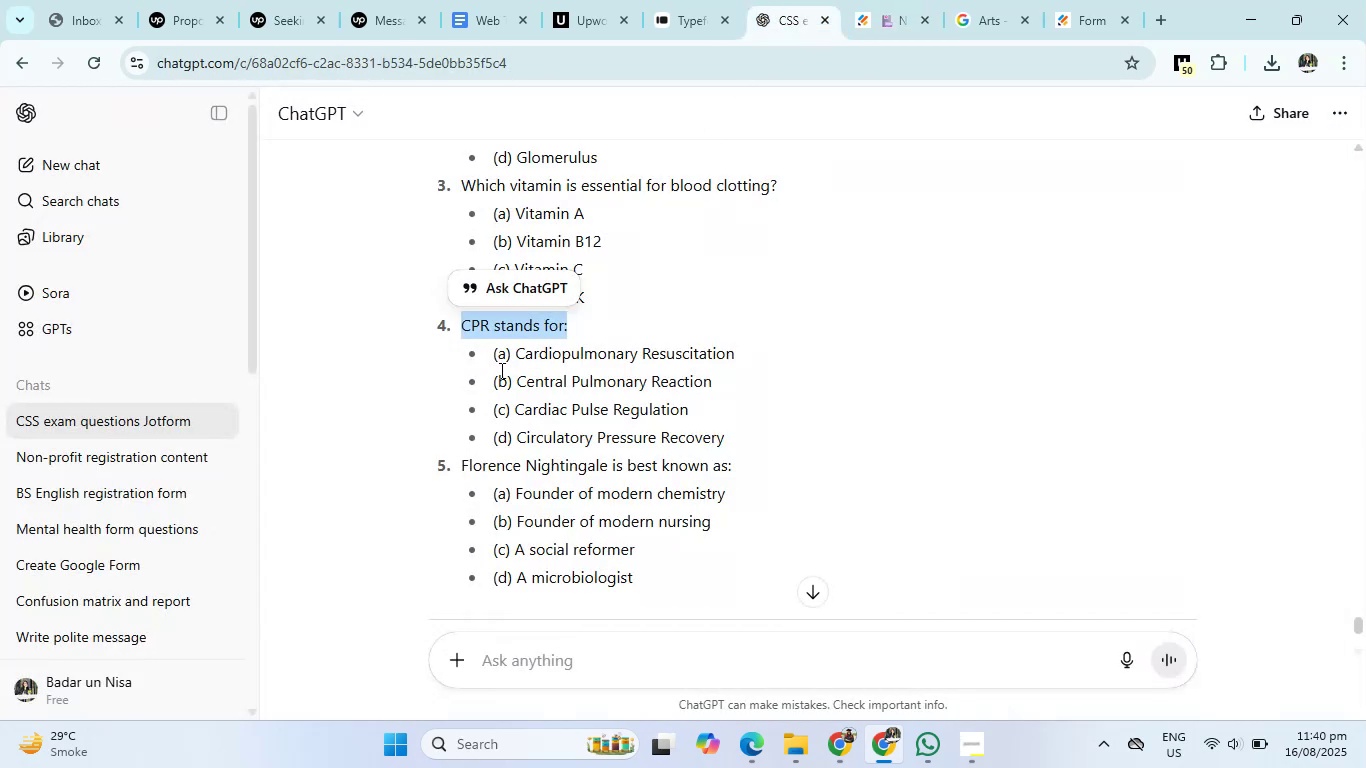 
left_click_drag(start_coordinate=[514, 348], to_coordinate=[727, 418])
 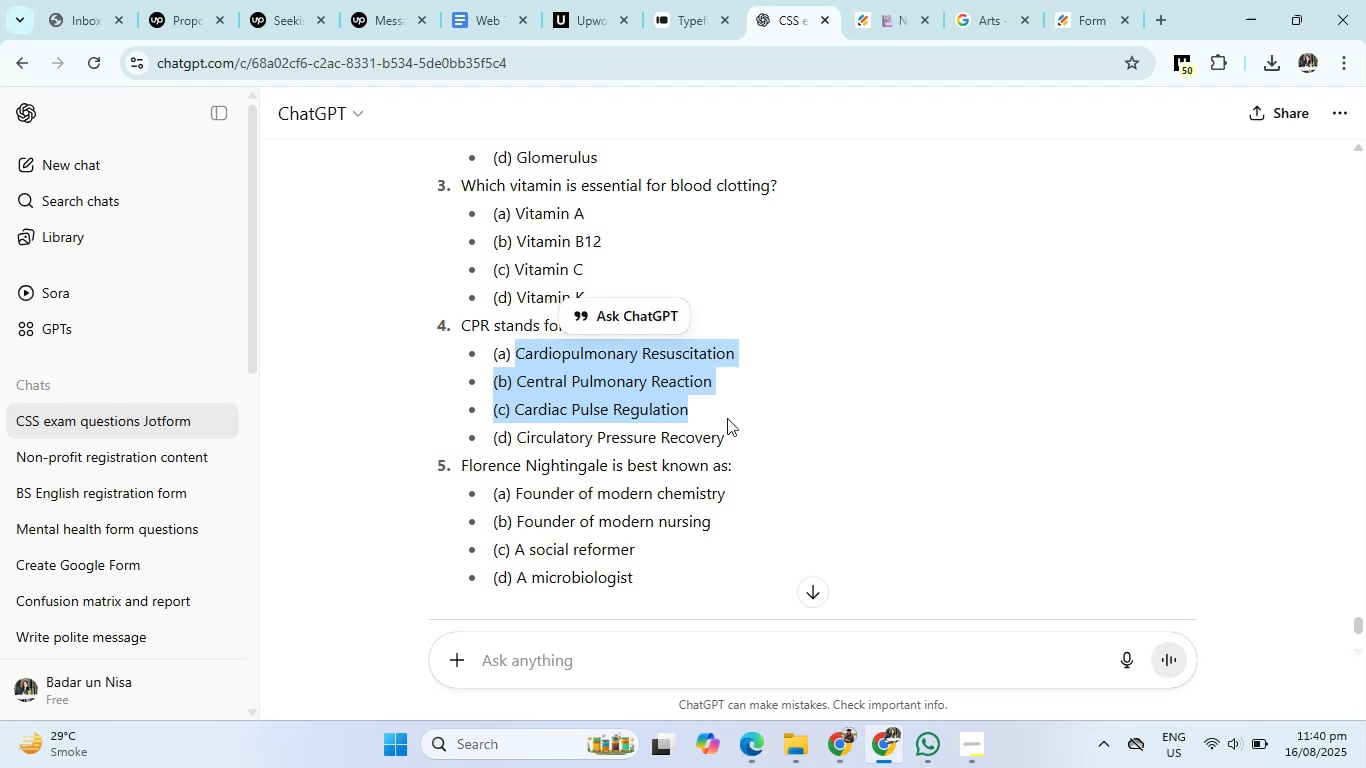 
key(Control+C)
 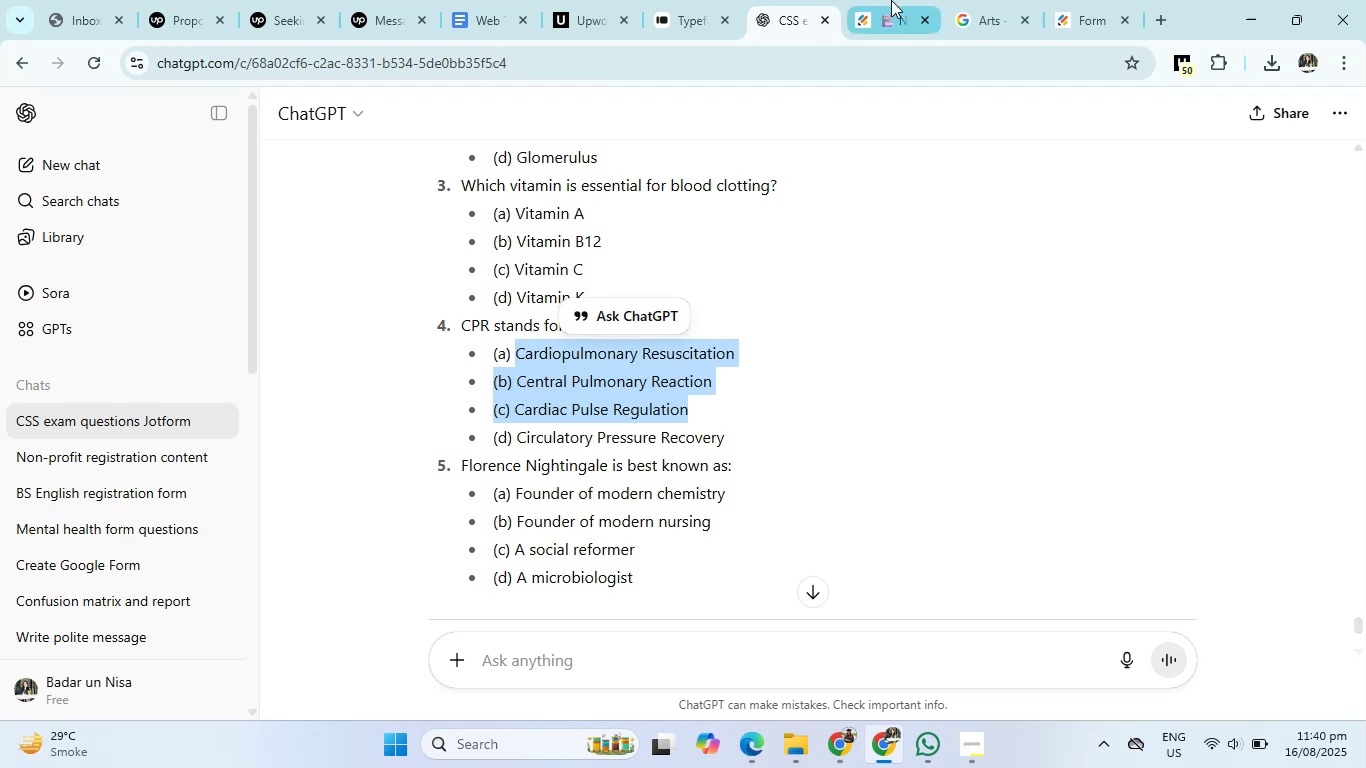 
left_click([891, 0])
 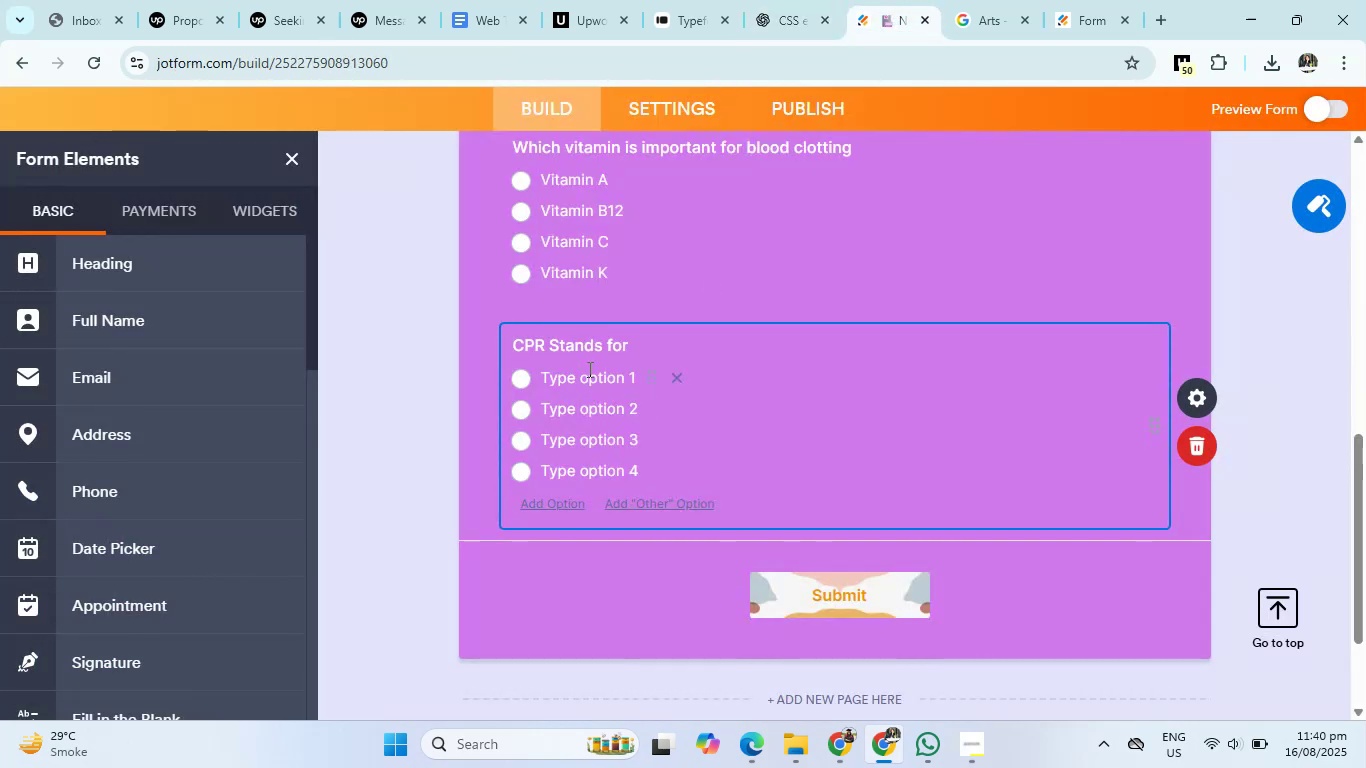 
left_click([588, 368])
 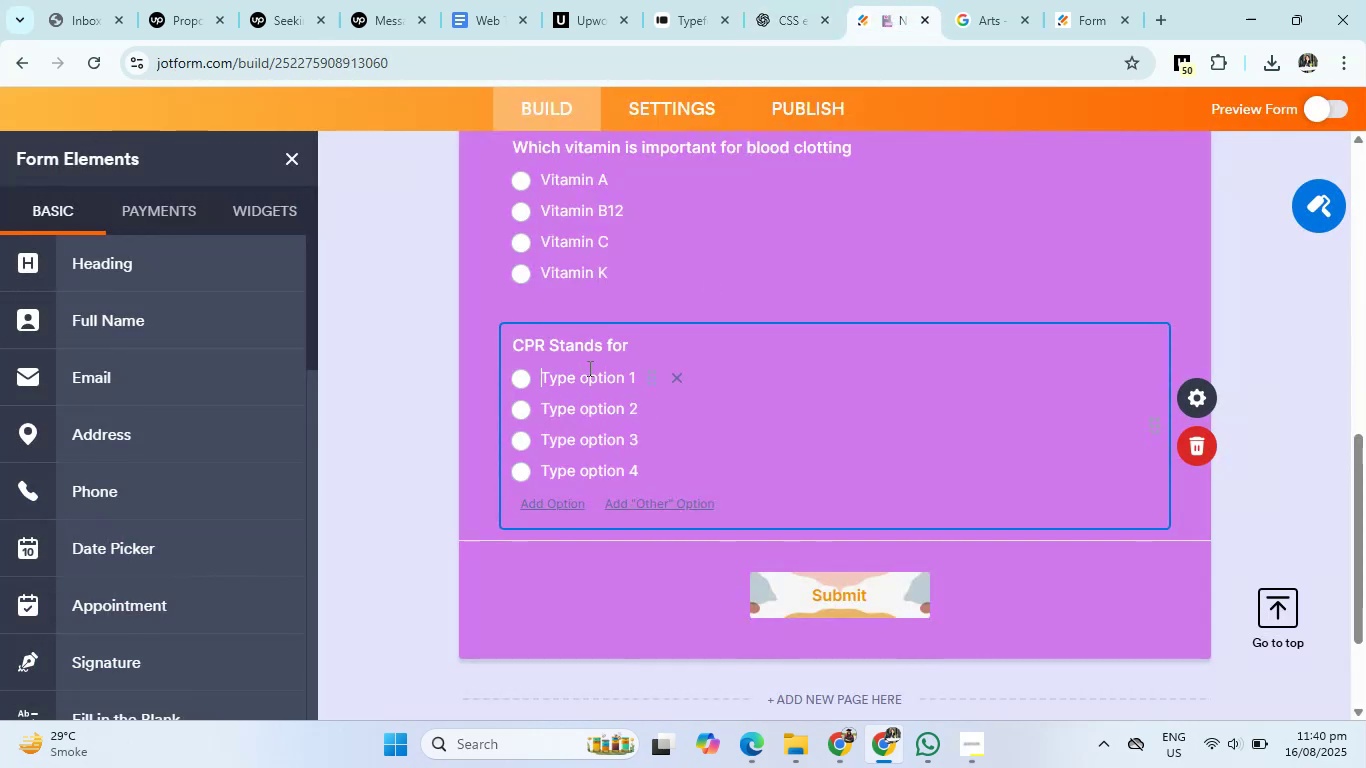 
hold_key(key=ControlLeft, duration=0.33)
 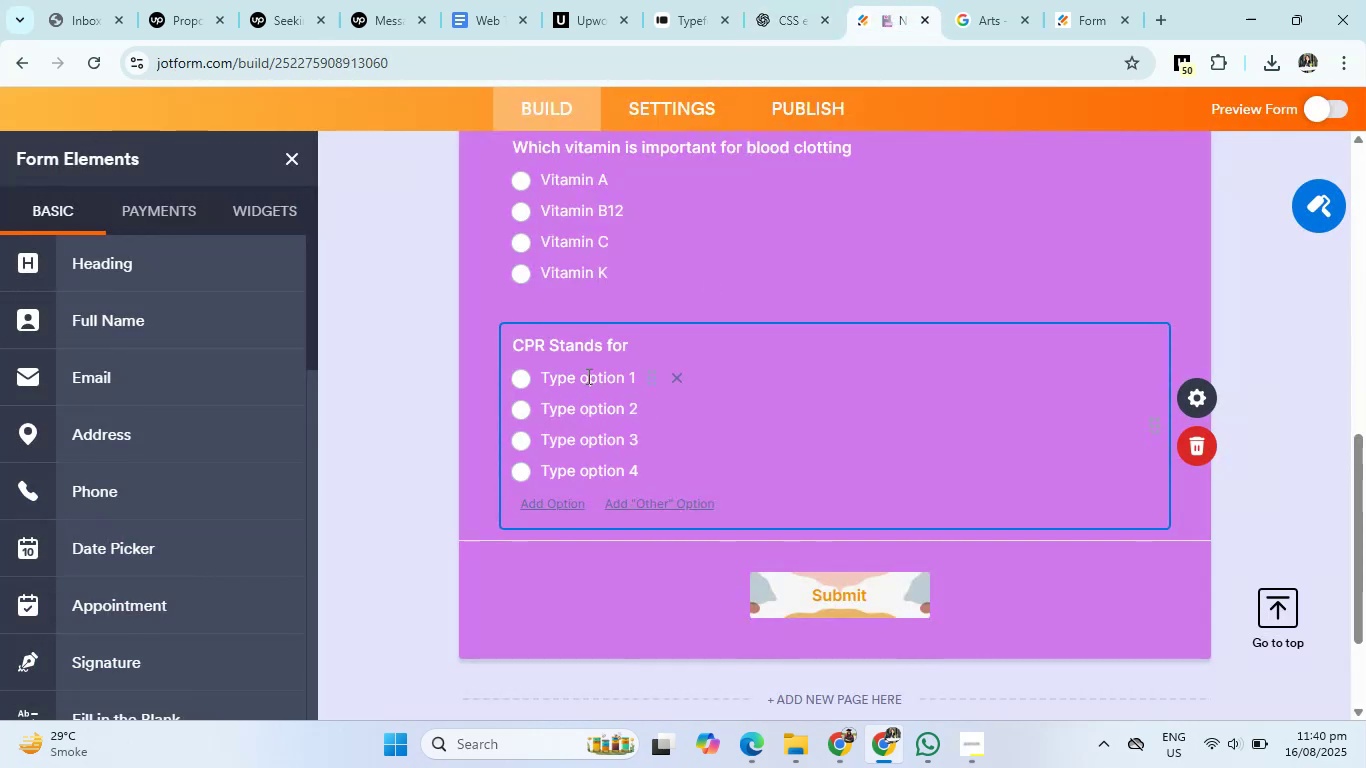 
left_click([587, 376])
 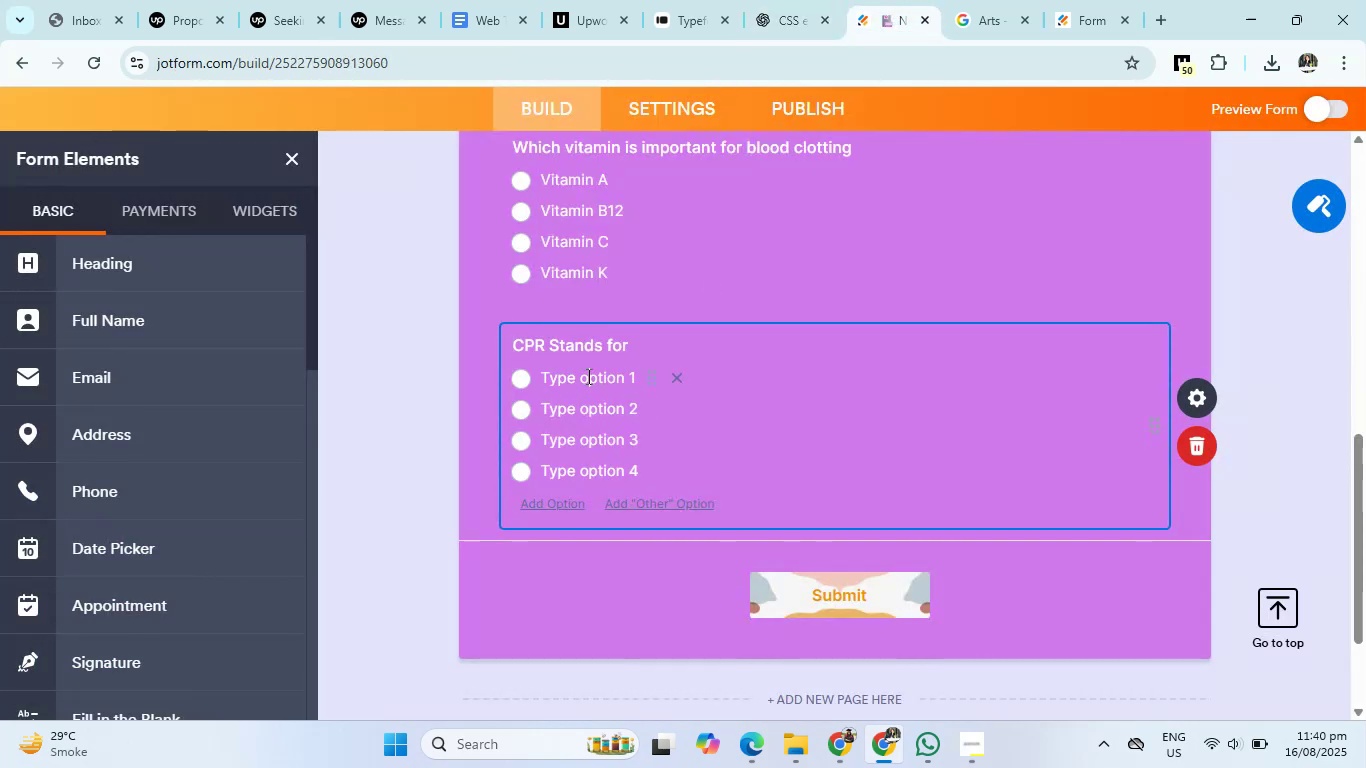 
double_click([587, 376])
 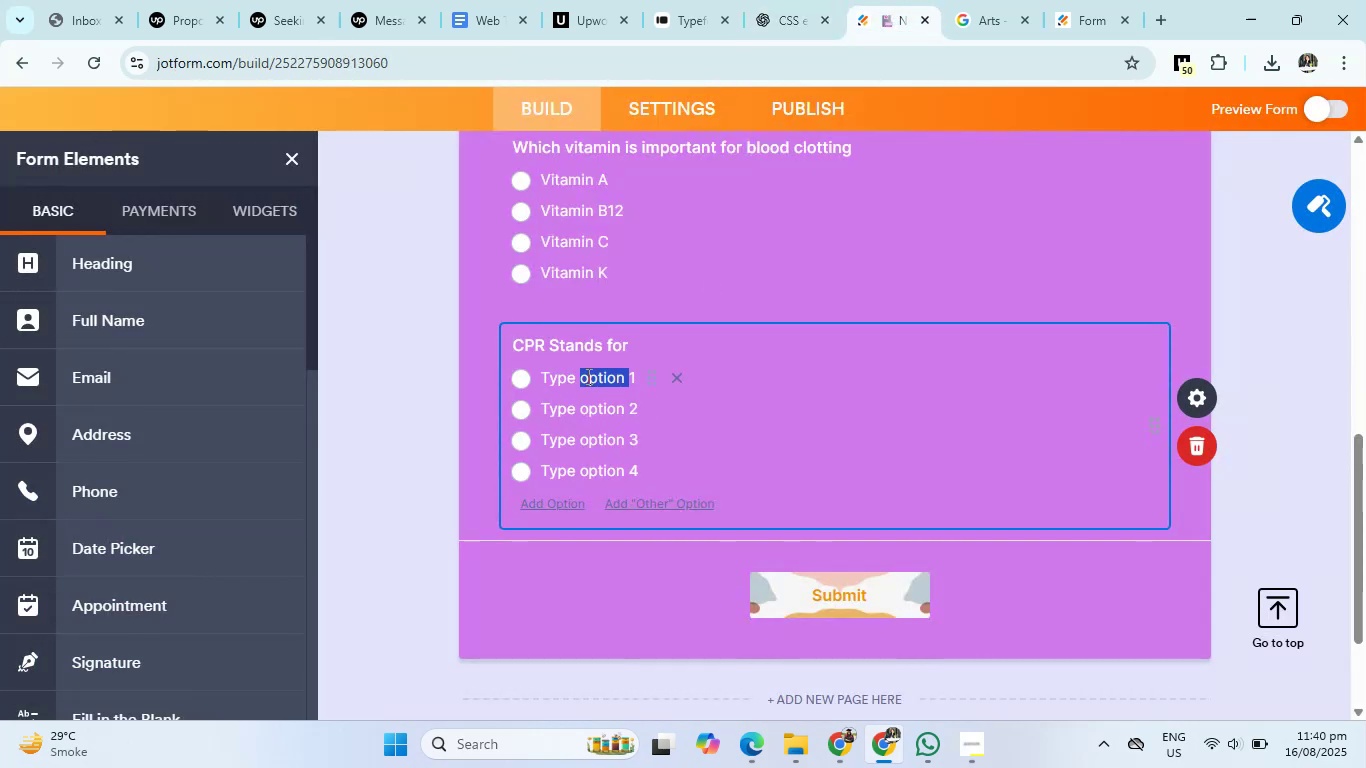 
triple_click([587, 376])
 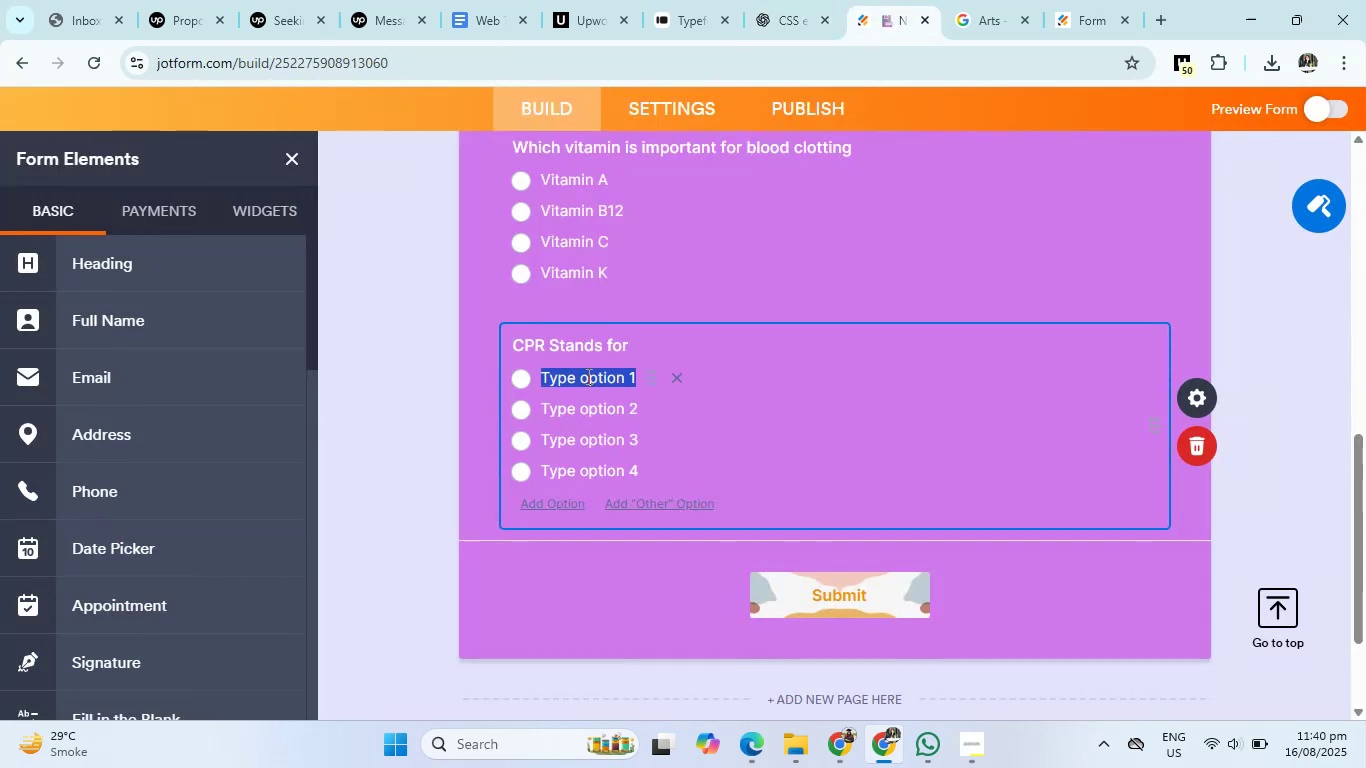 
key(Control+C)
 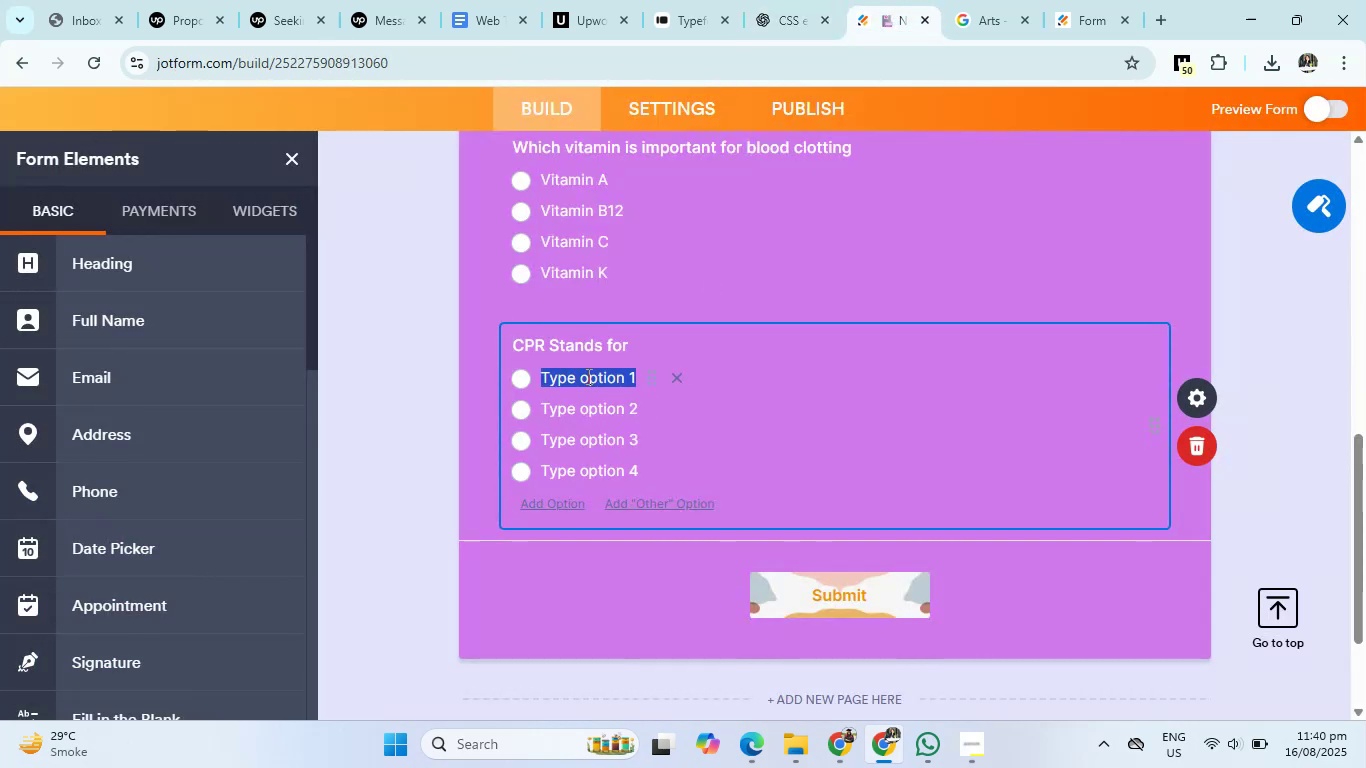 
key(Control+V)
 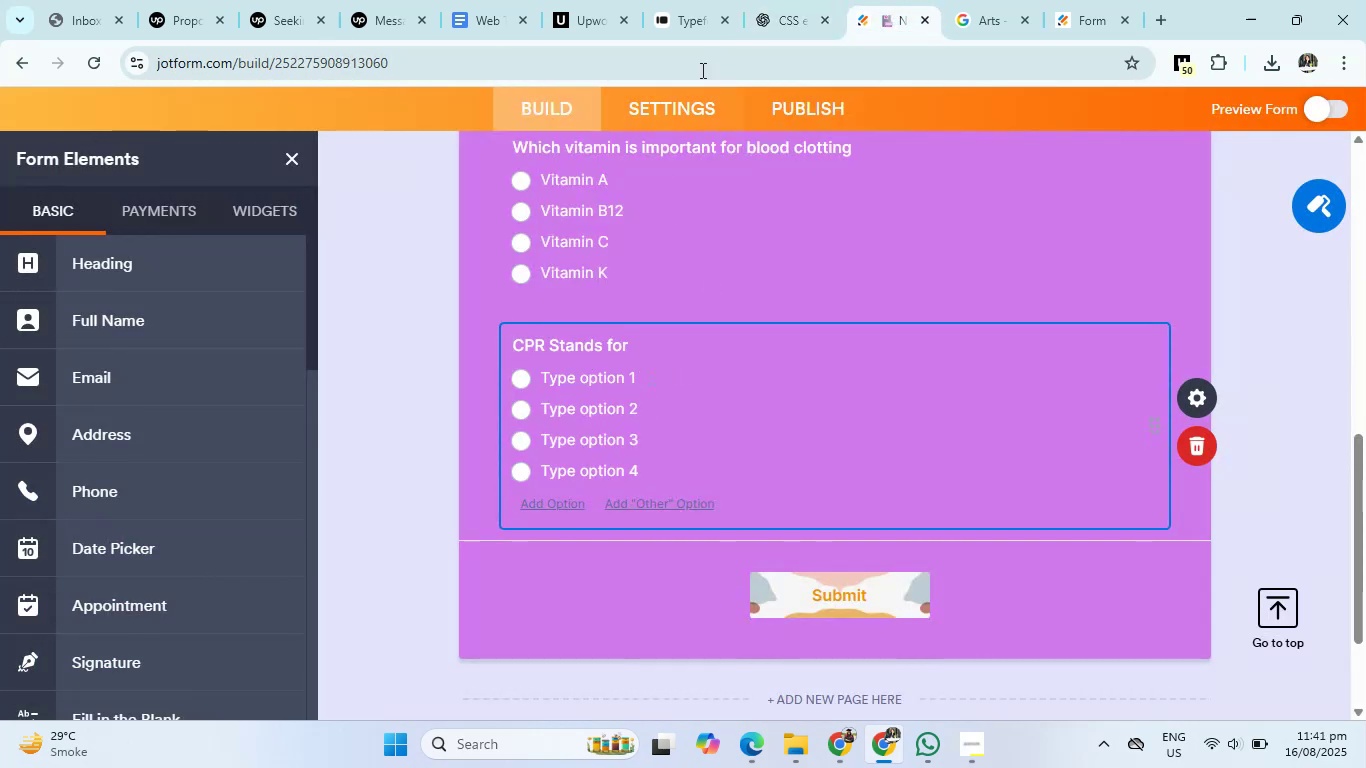 
left_click([778, 0])
 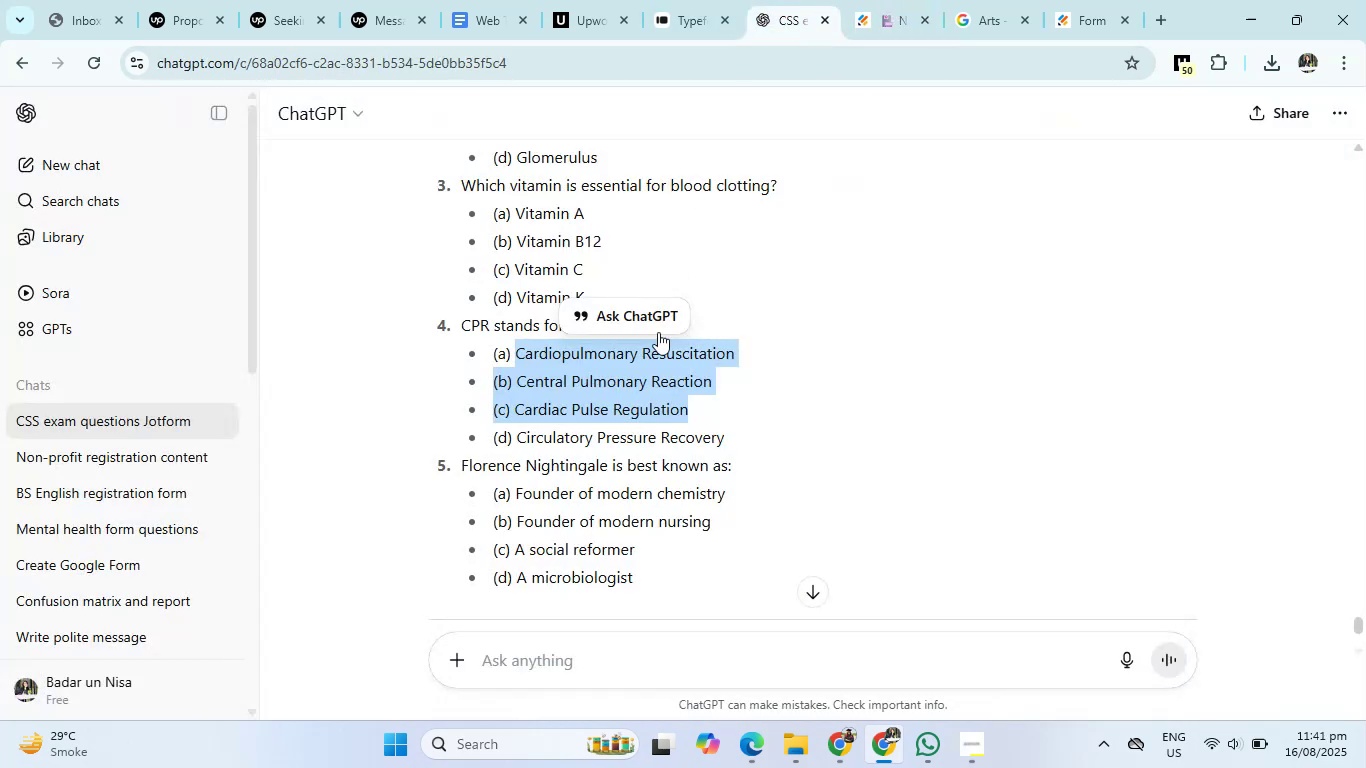 
key(Control+C)
 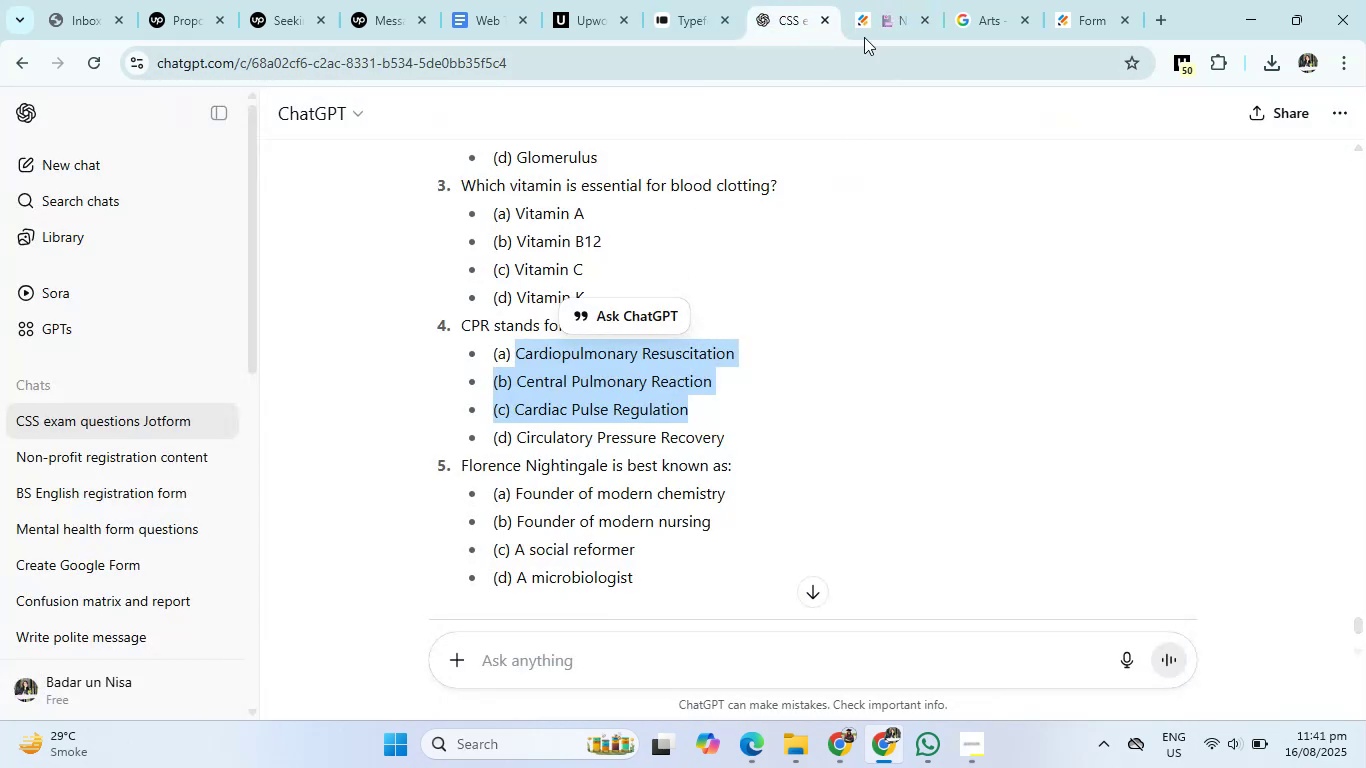 
left_click([872, 0])
 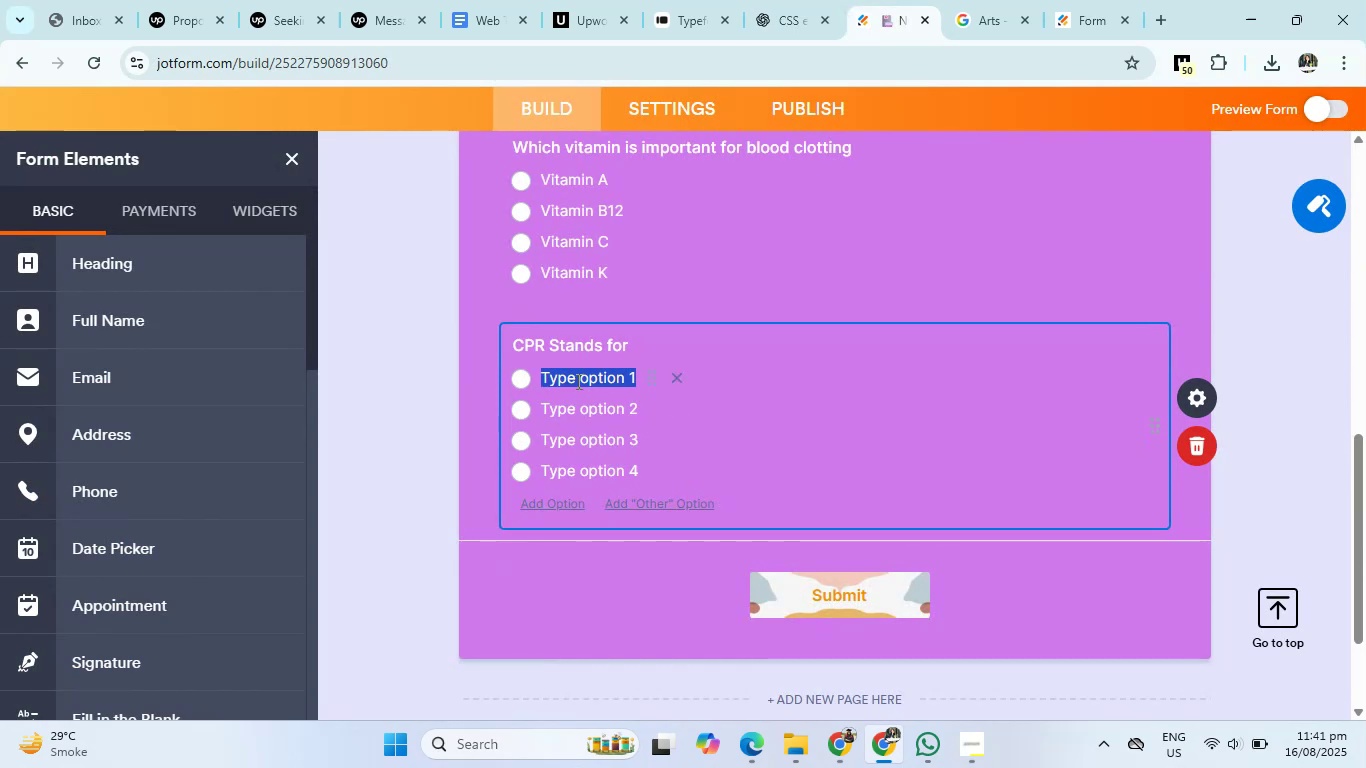 
left_click([580, 380])
 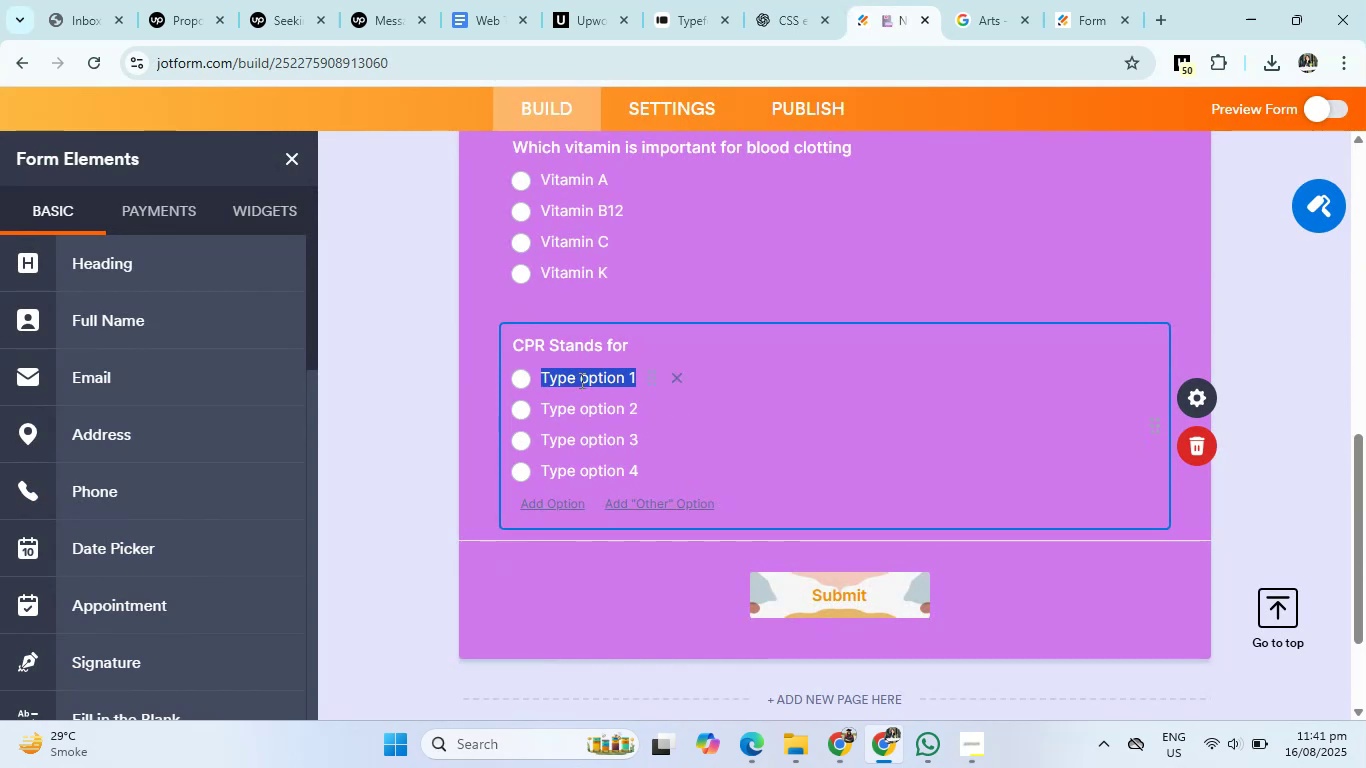 
key(Control+V)
 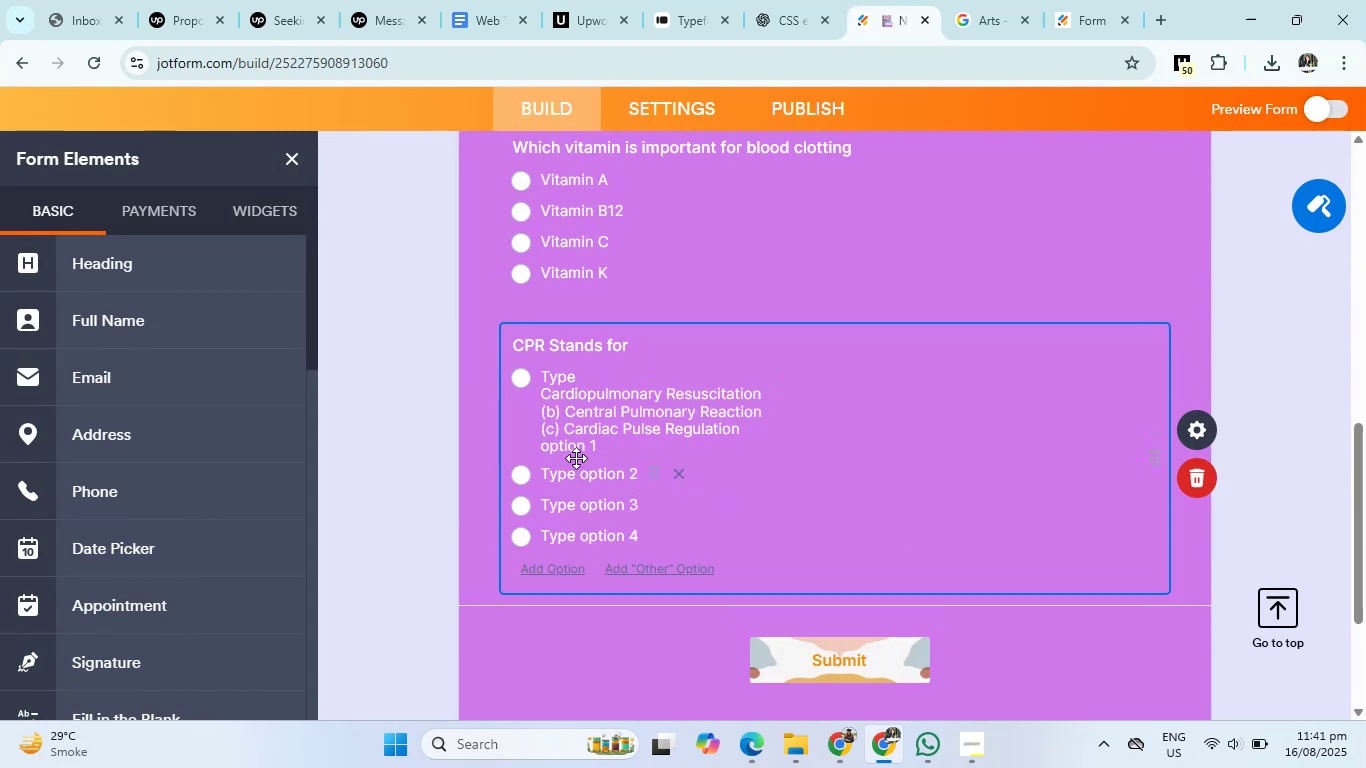 
left_click([586, 380])
 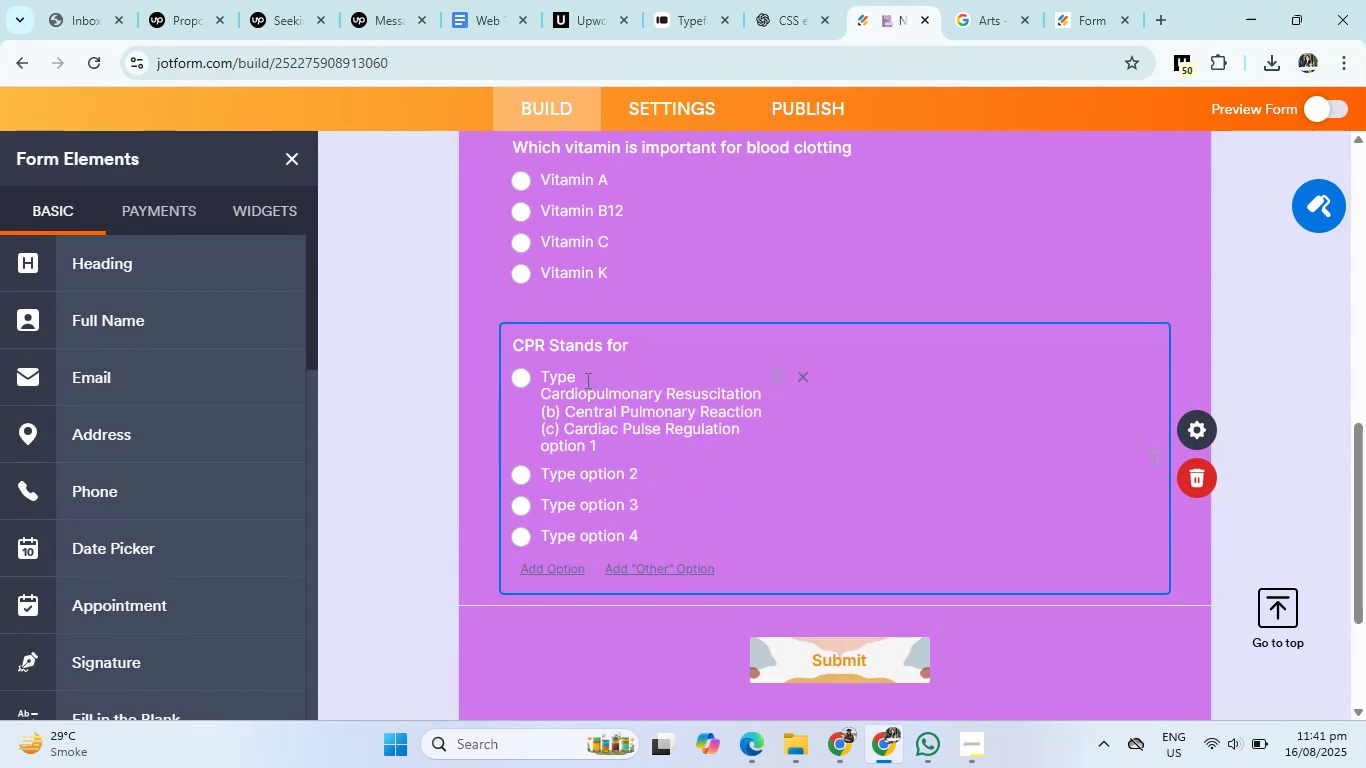 
key(Backspace)
 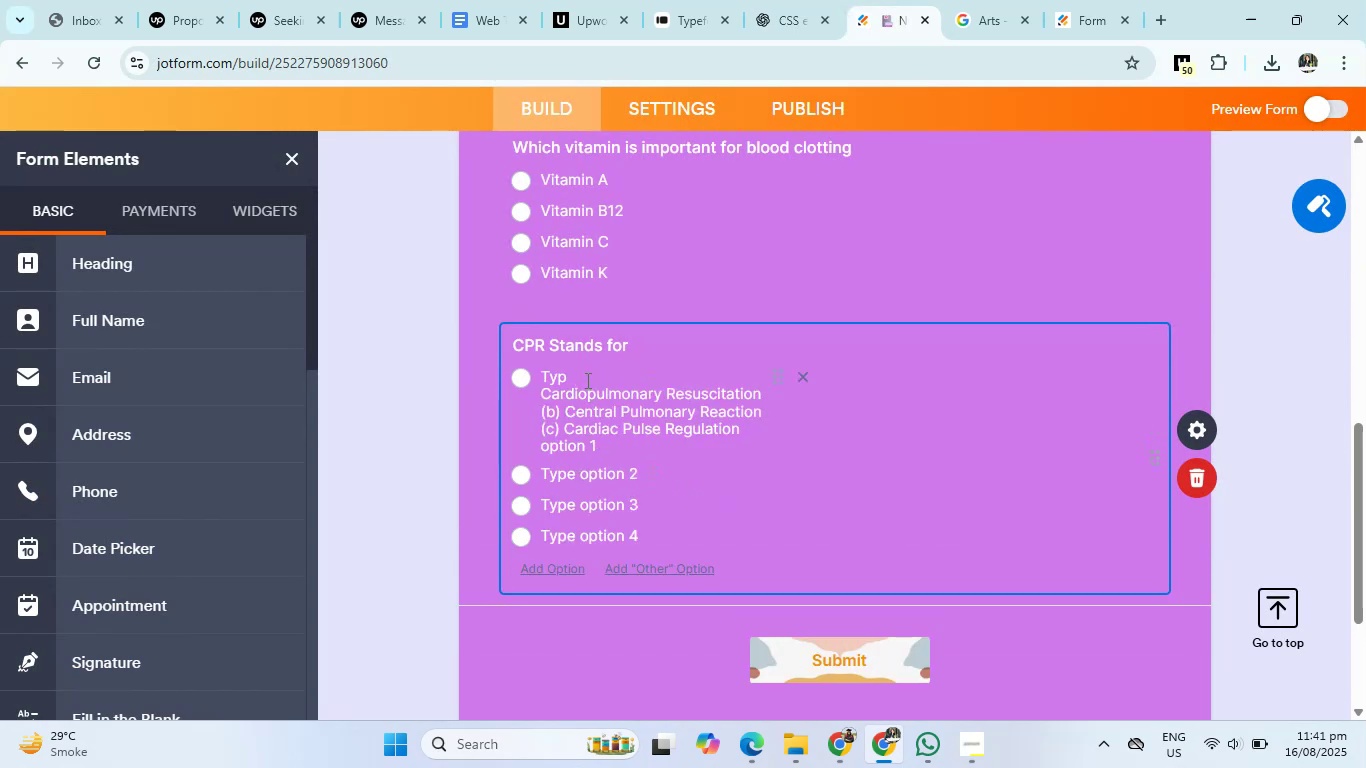 
key(Backspace)
 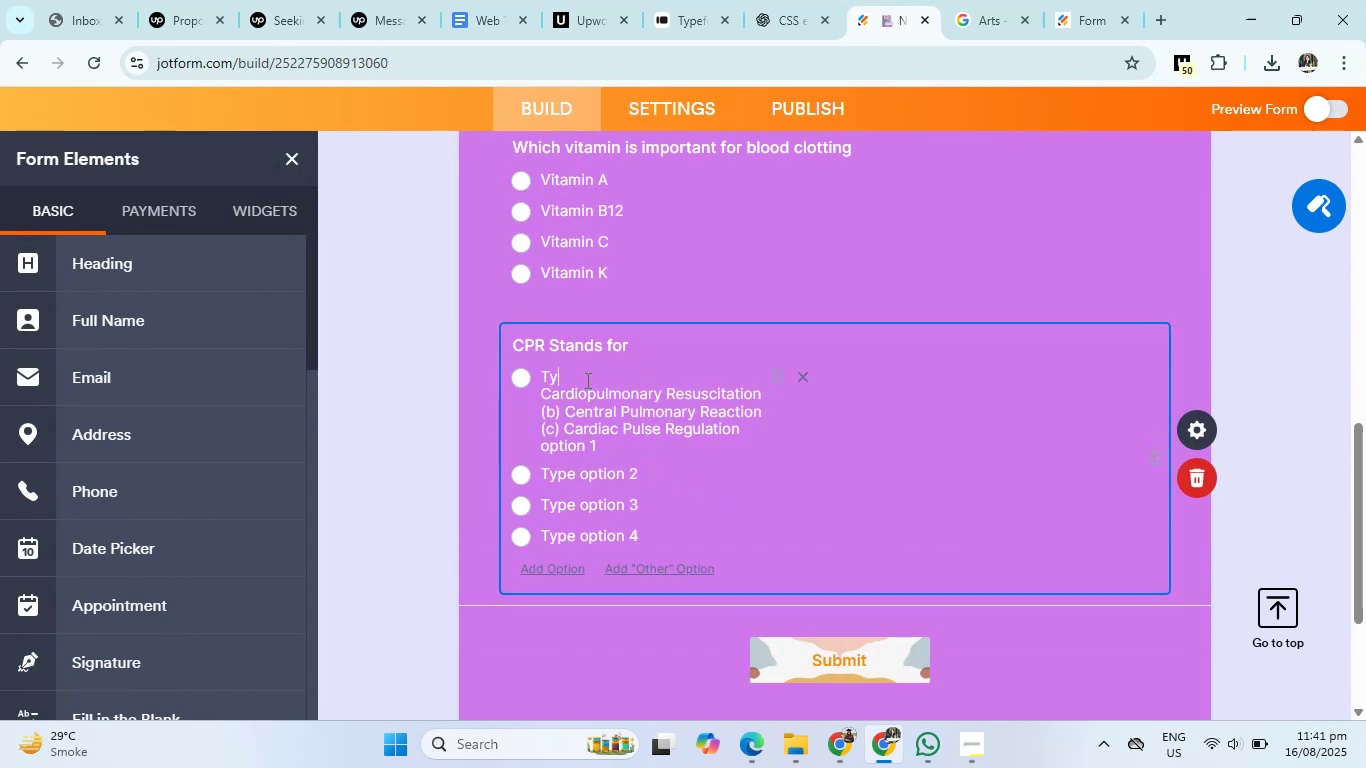 
key(Backspace)
 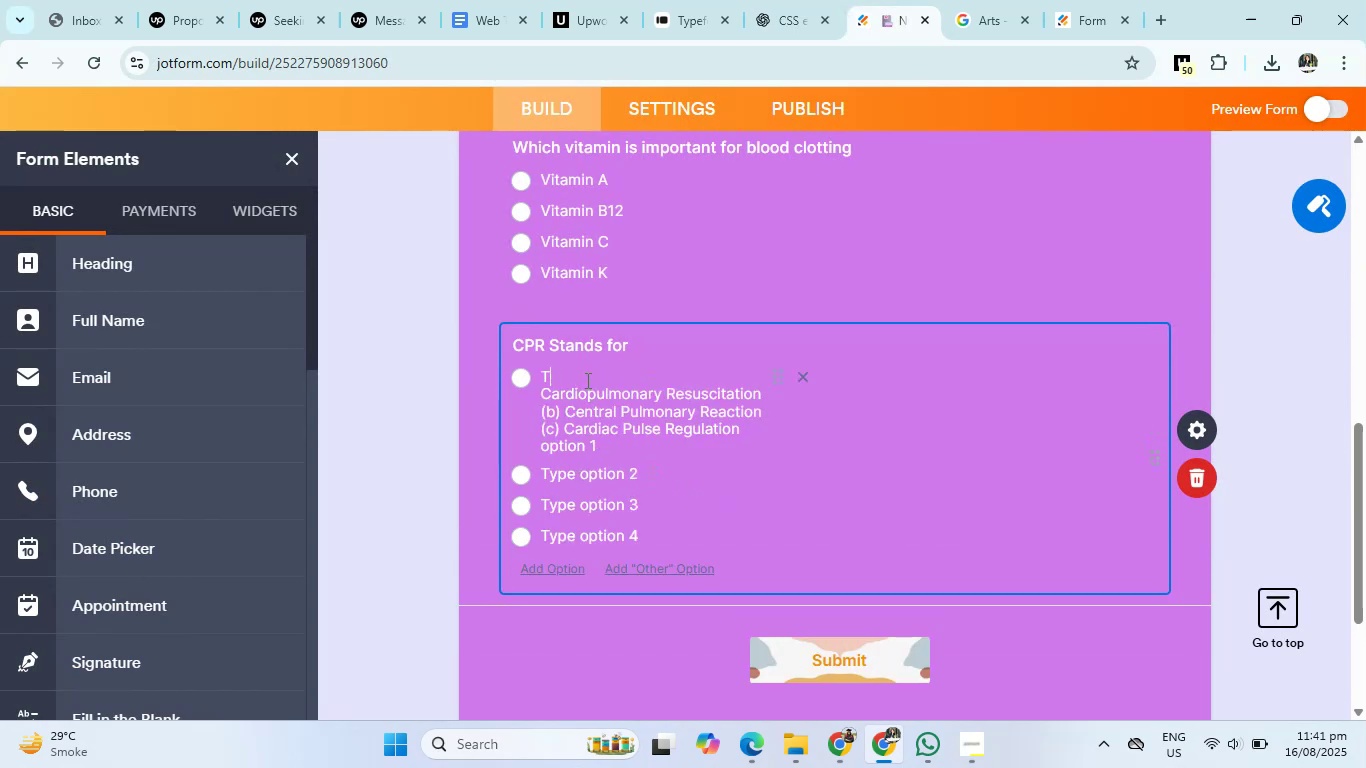 
key(Backspace)
 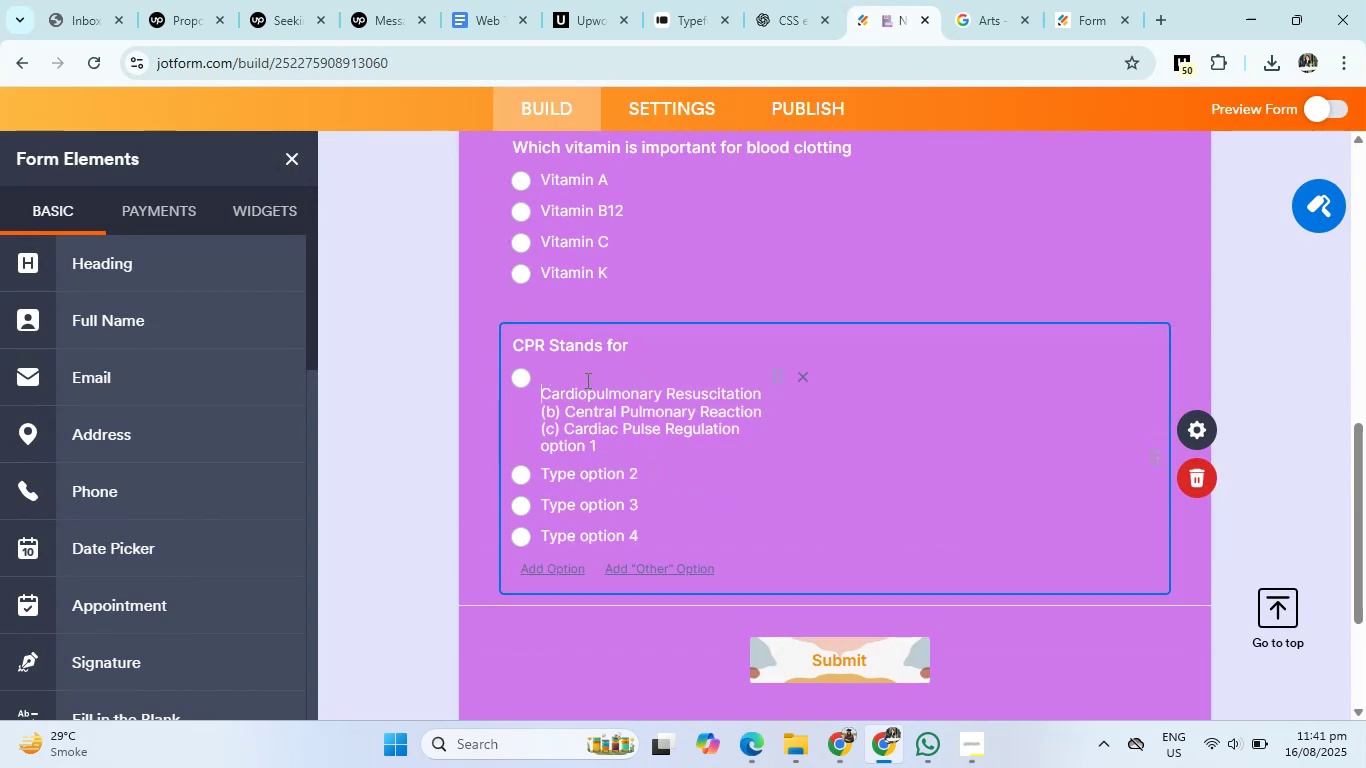 
key(Backspace)
 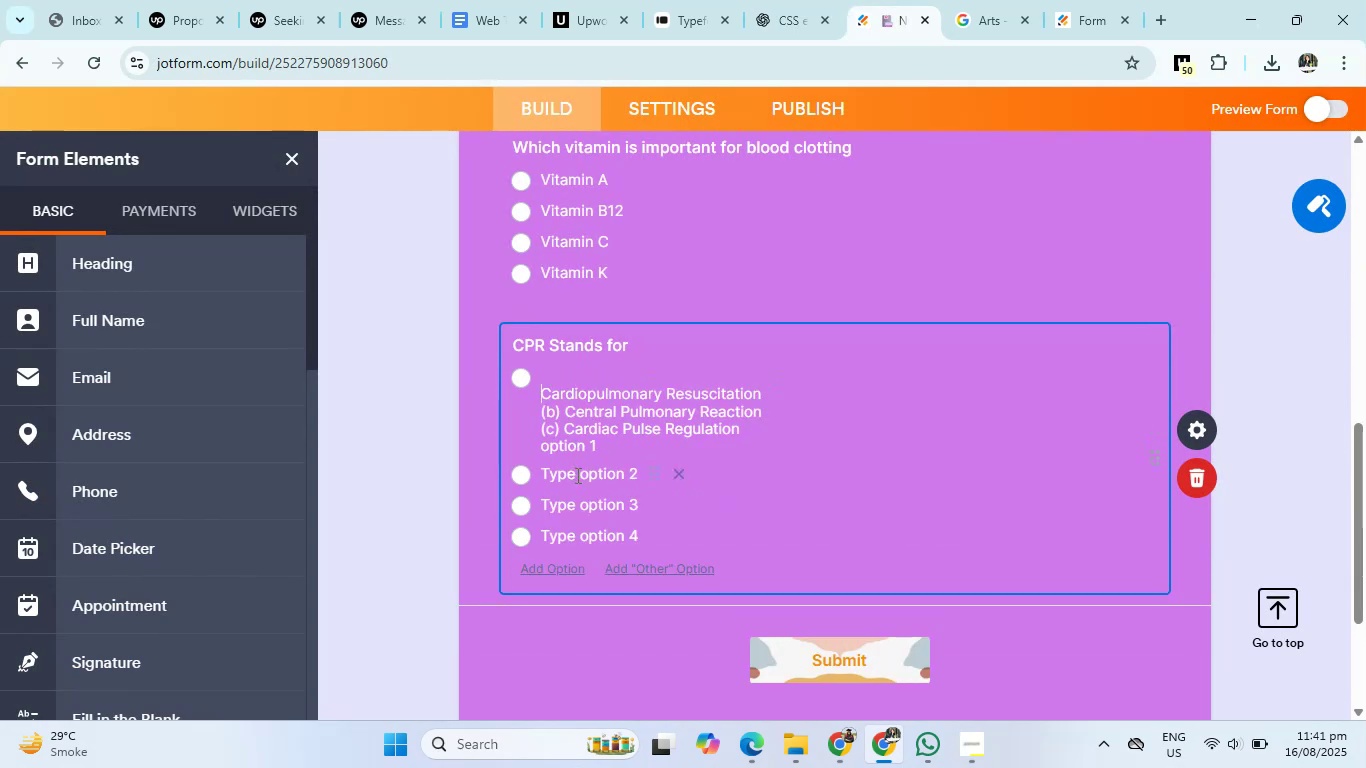 
left_click([578, 476])
 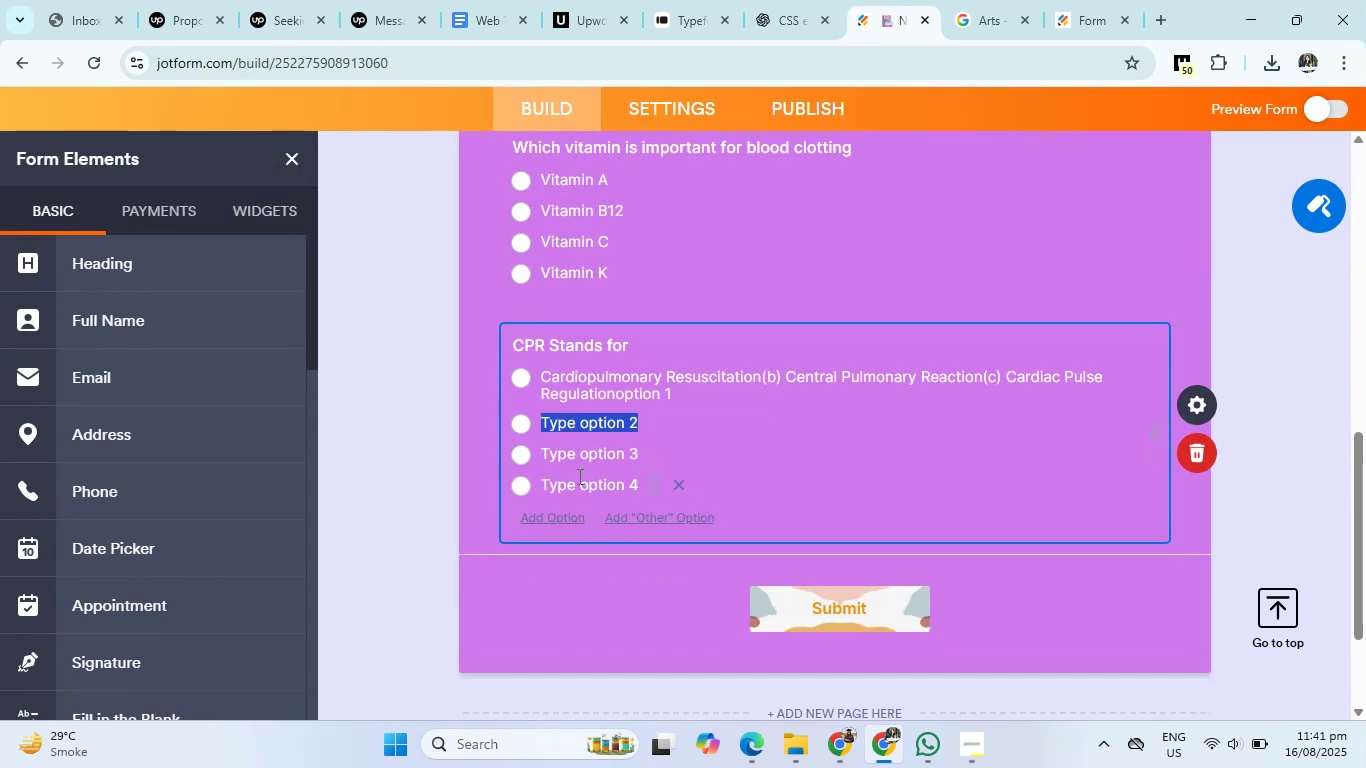 
key(Backspace)
 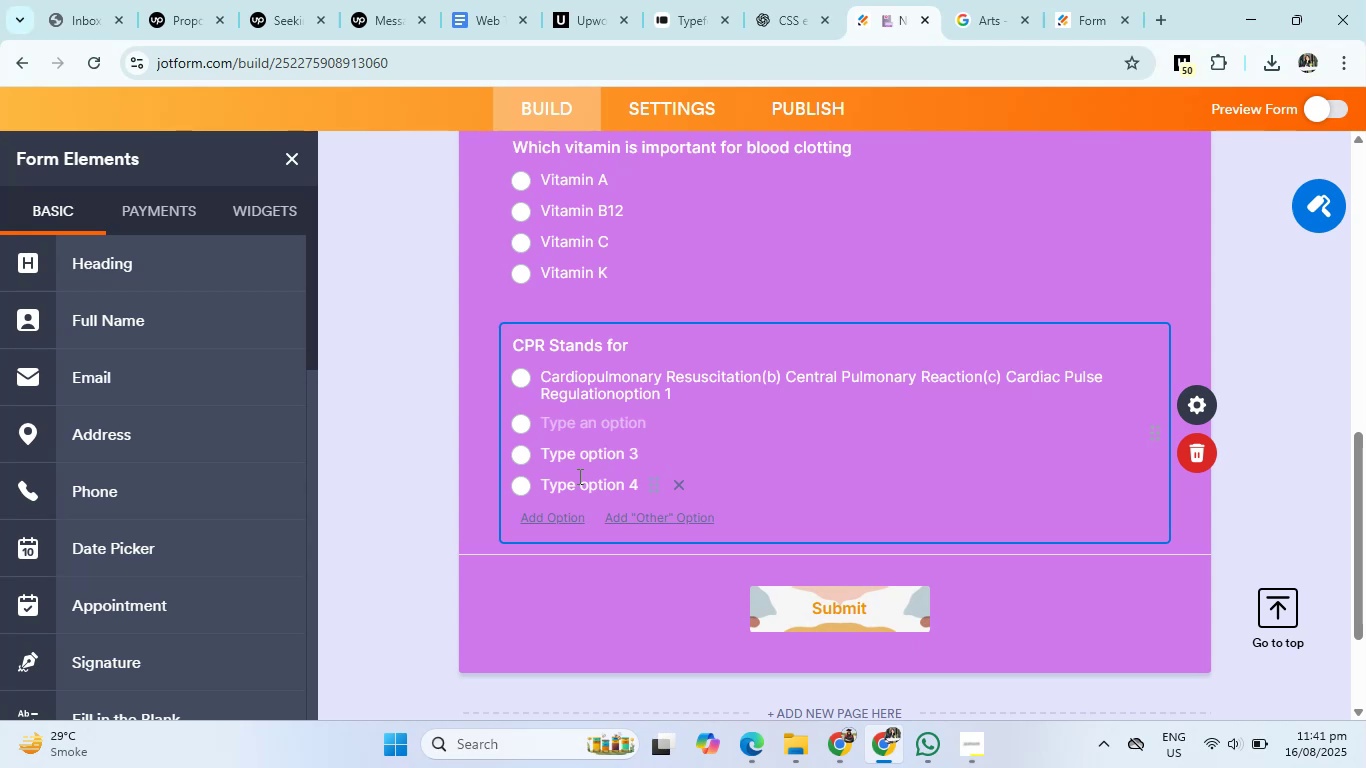 
wait(10.13)
 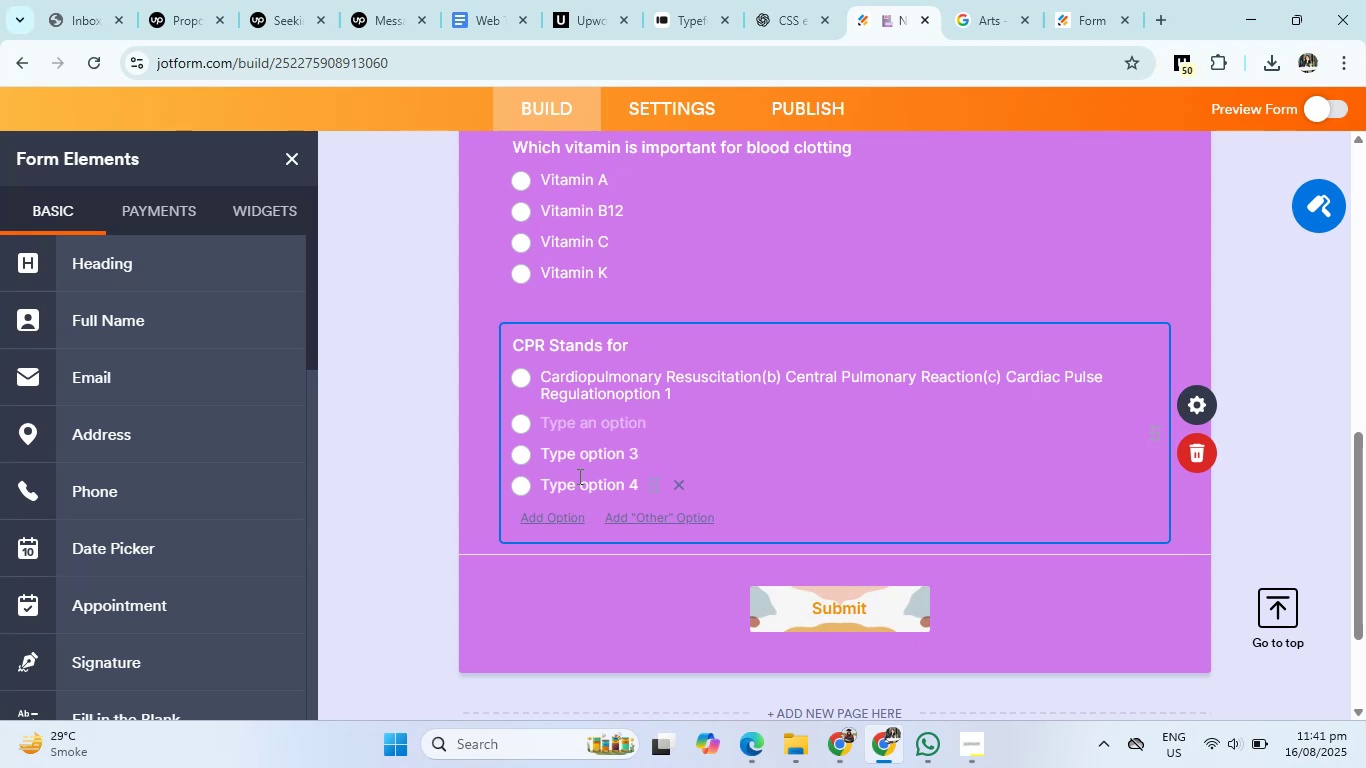 
type(Central Plumonary Reactions)
 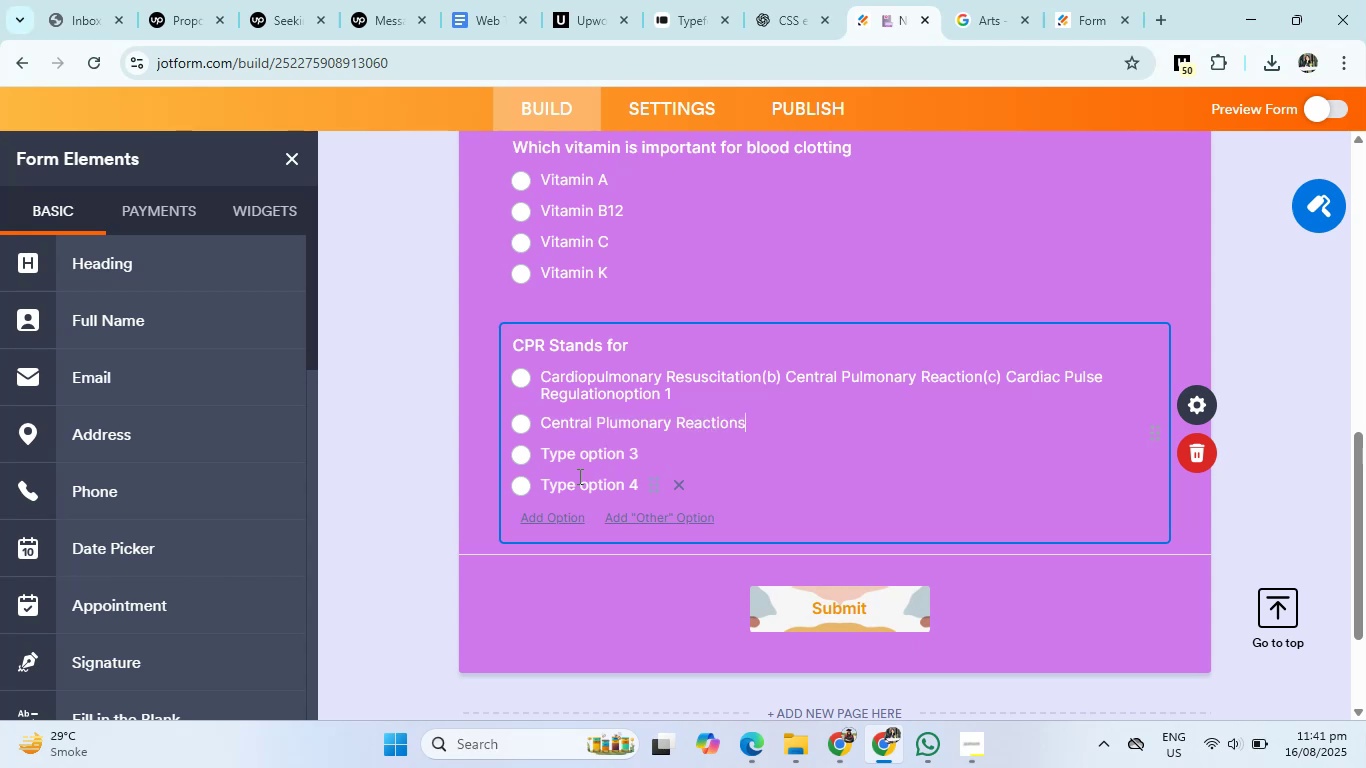 
 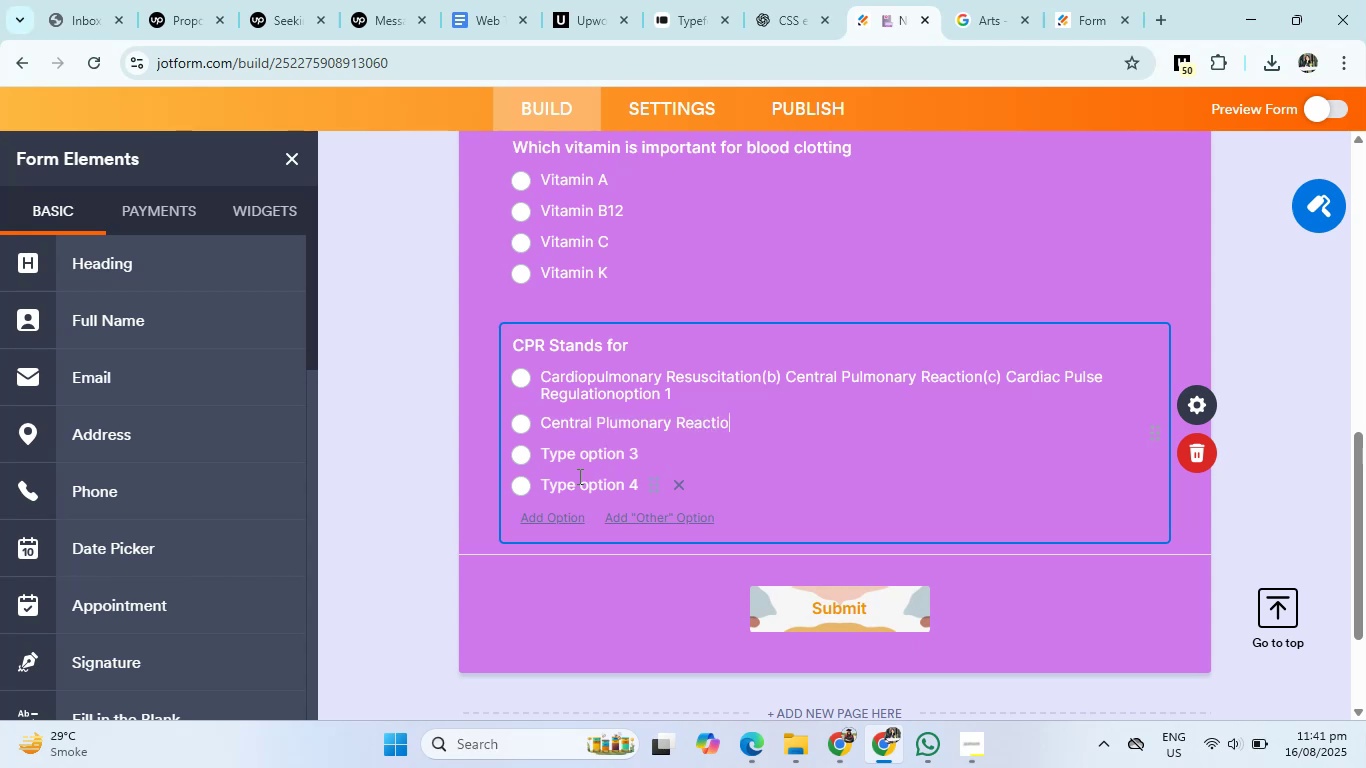 
key(Enter)
 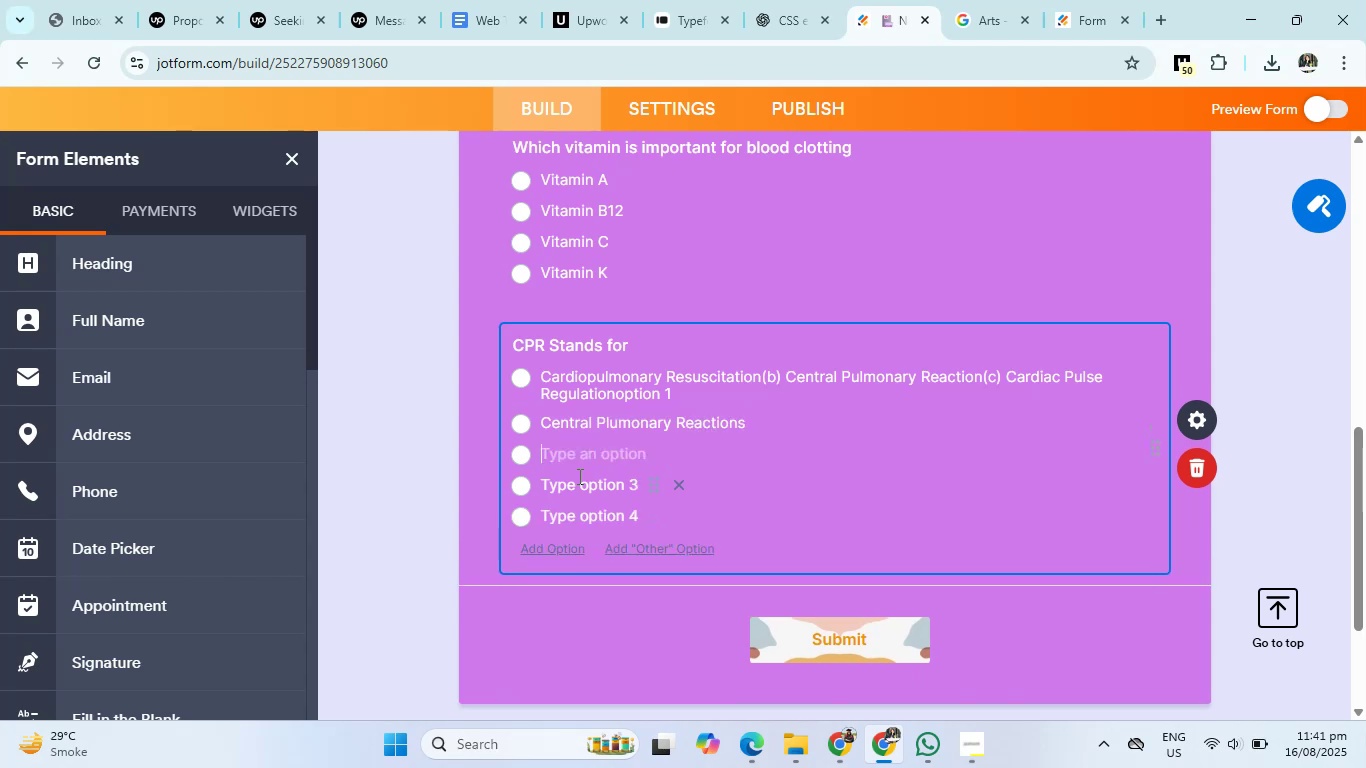 
type(Cardiac Pulse)
 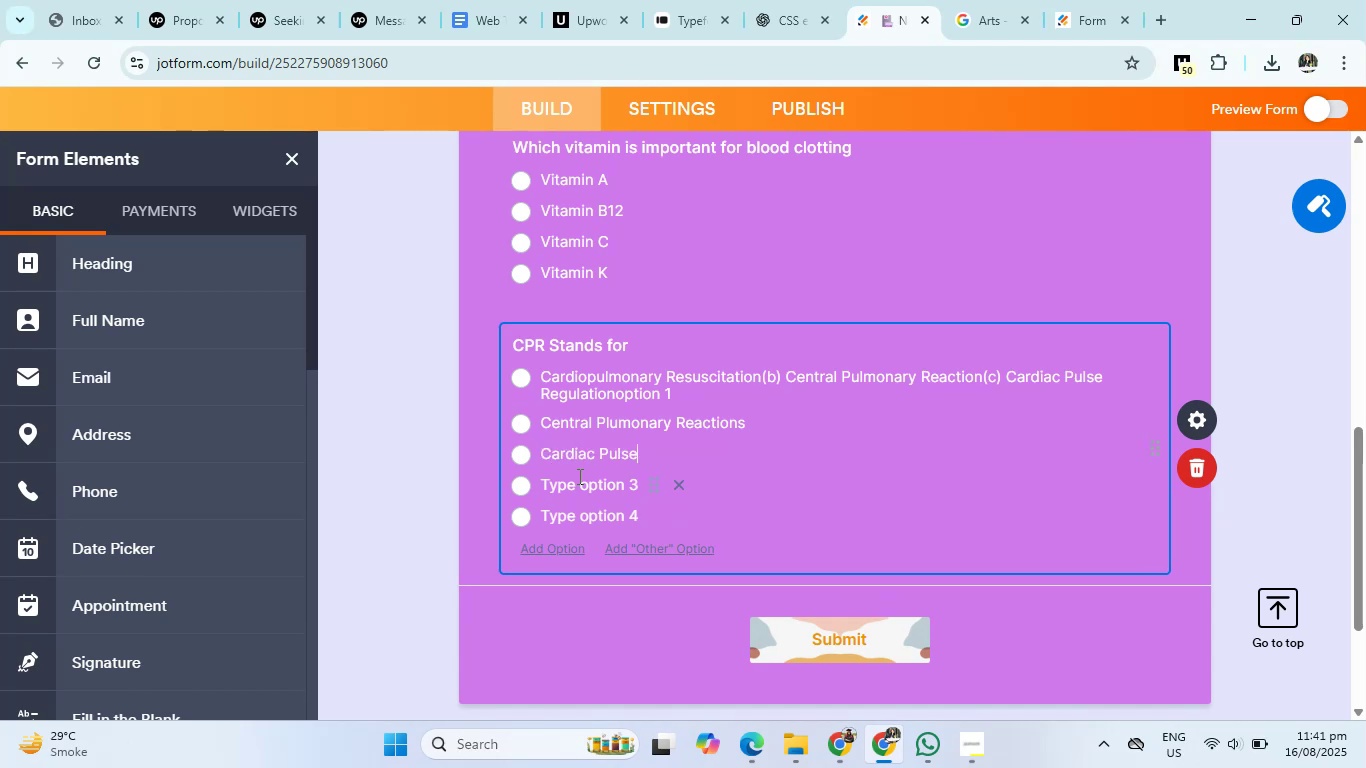 
type( regulation)
 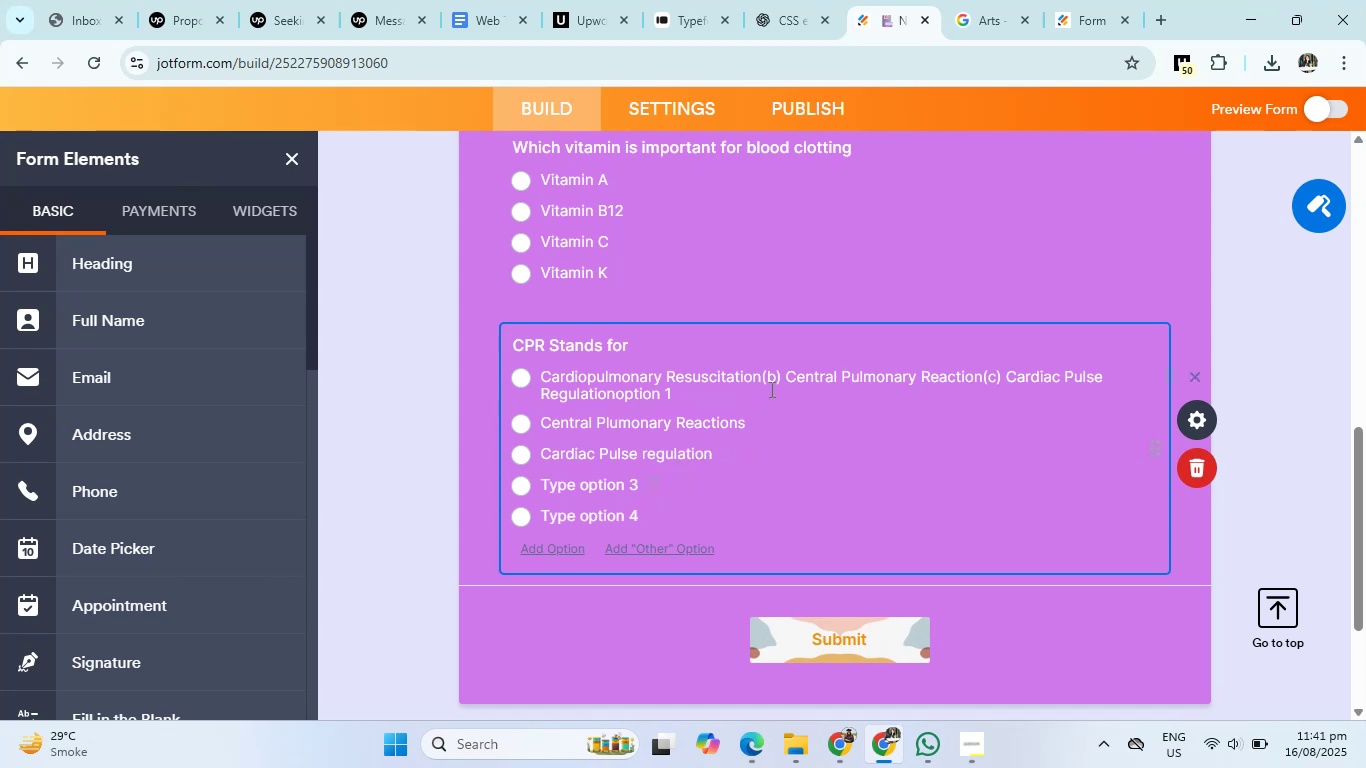 
left_click_drag(start_coordinate=[762, 371], to_coordinate=[796, 424])
 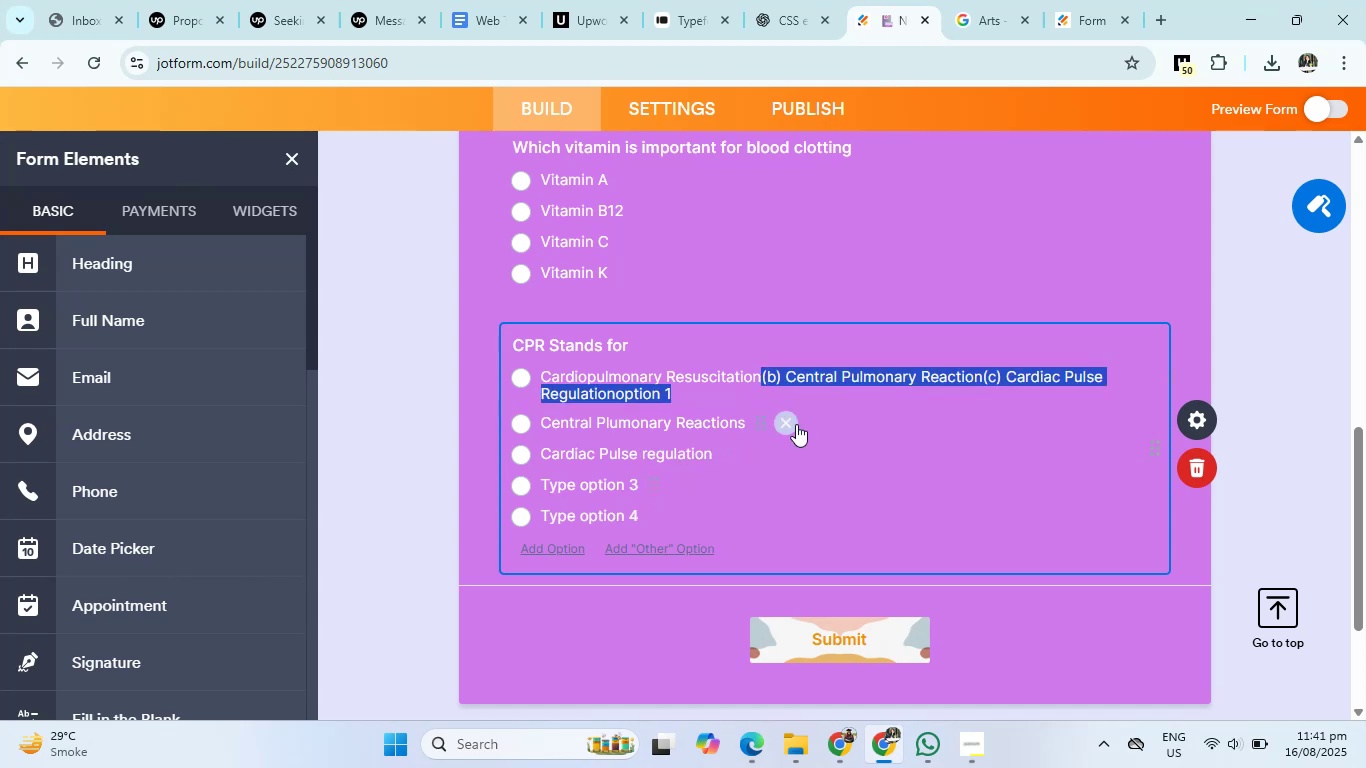 
key(Backspace)
 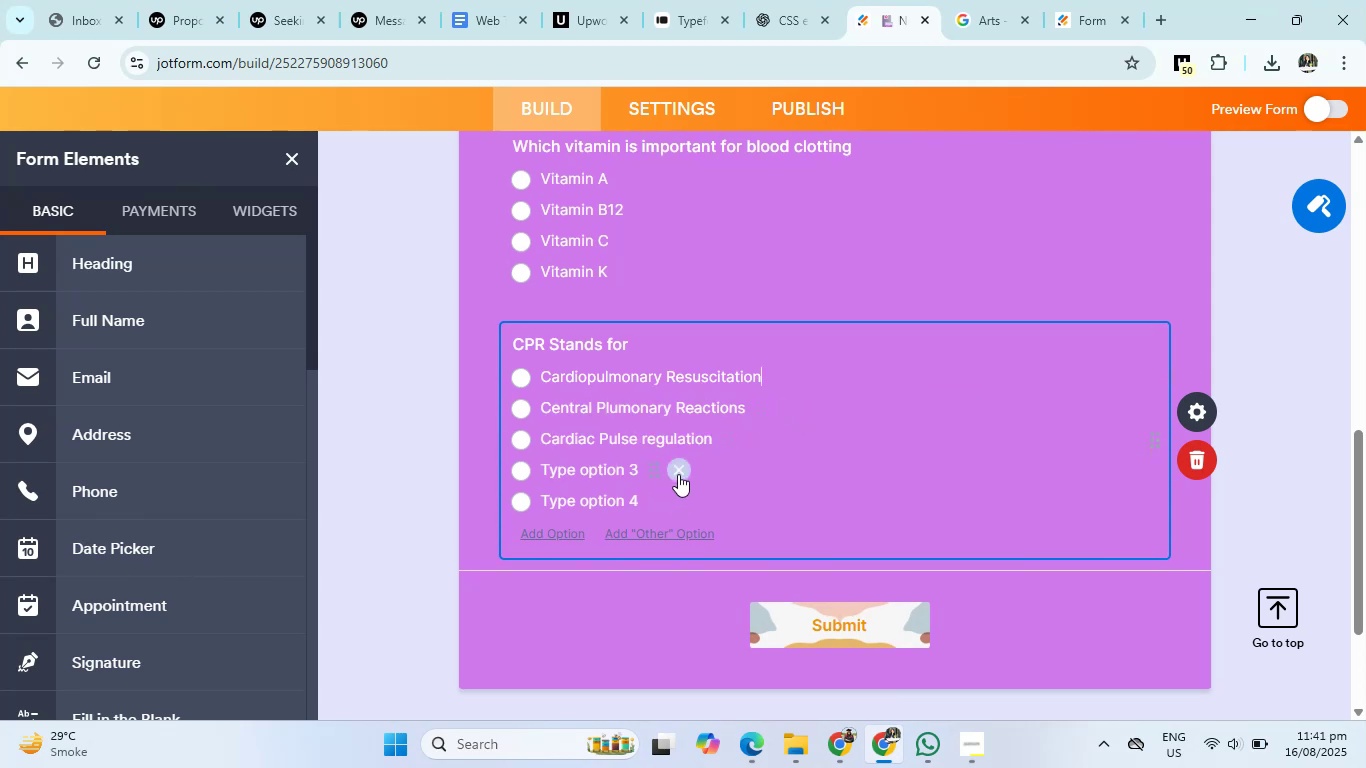 
double_click([679, 474])
 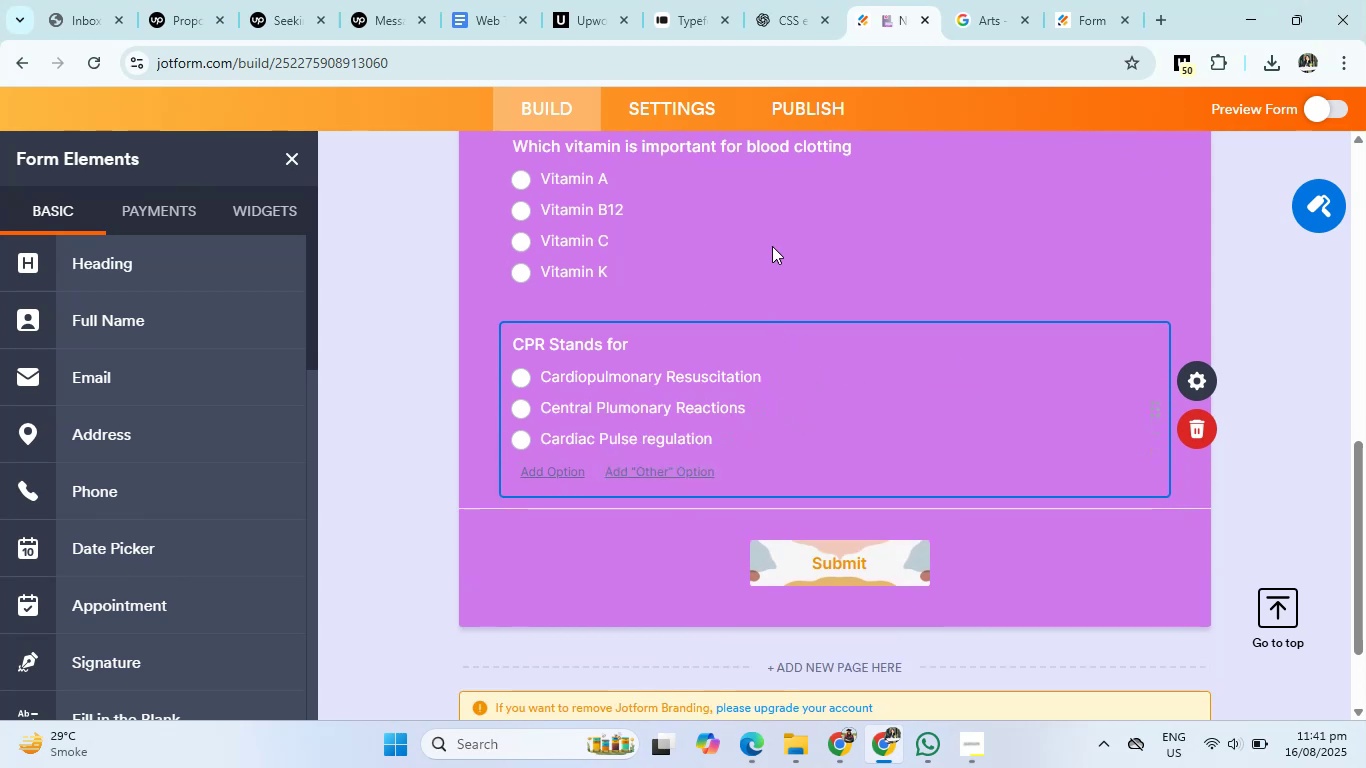 
left_click([766, 0])
 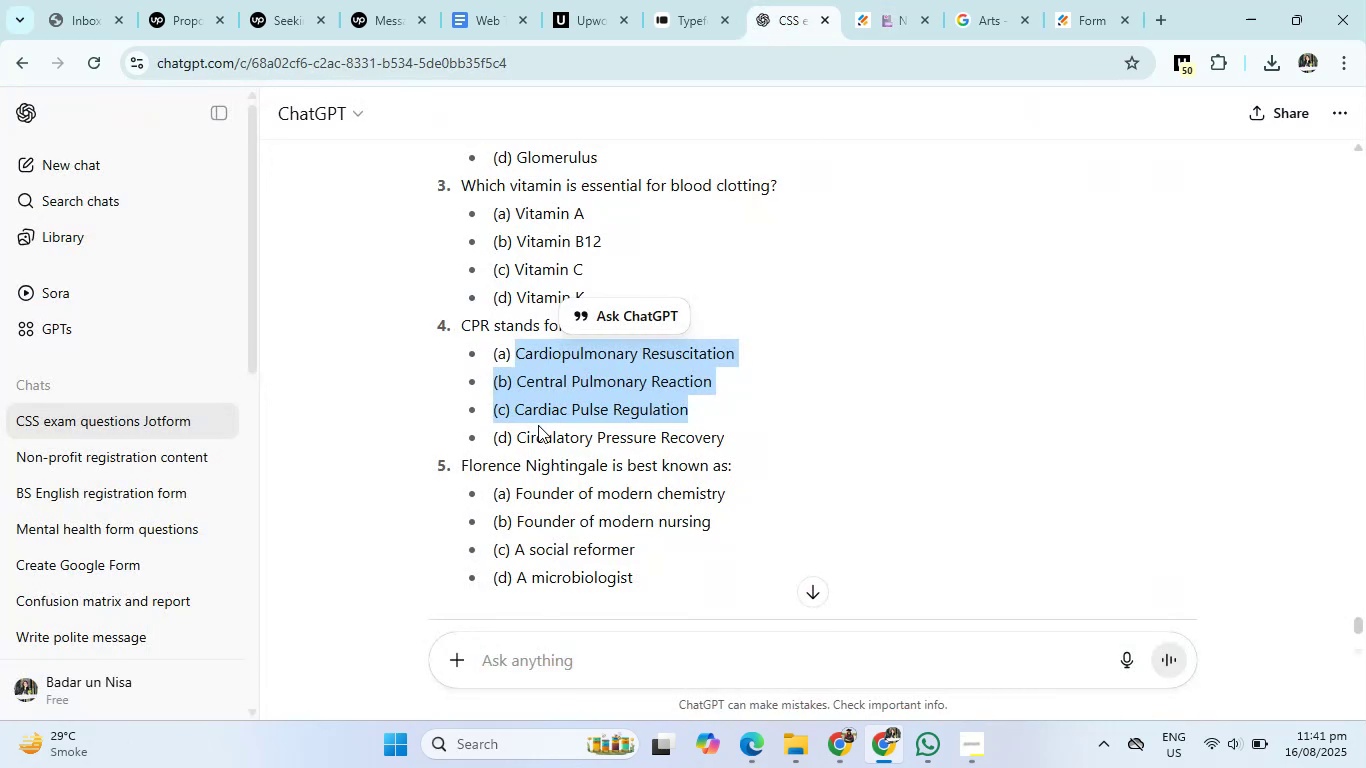 
left_click_drag(start_coordinate=[512, 437], to_coordinate=[762, 441])
 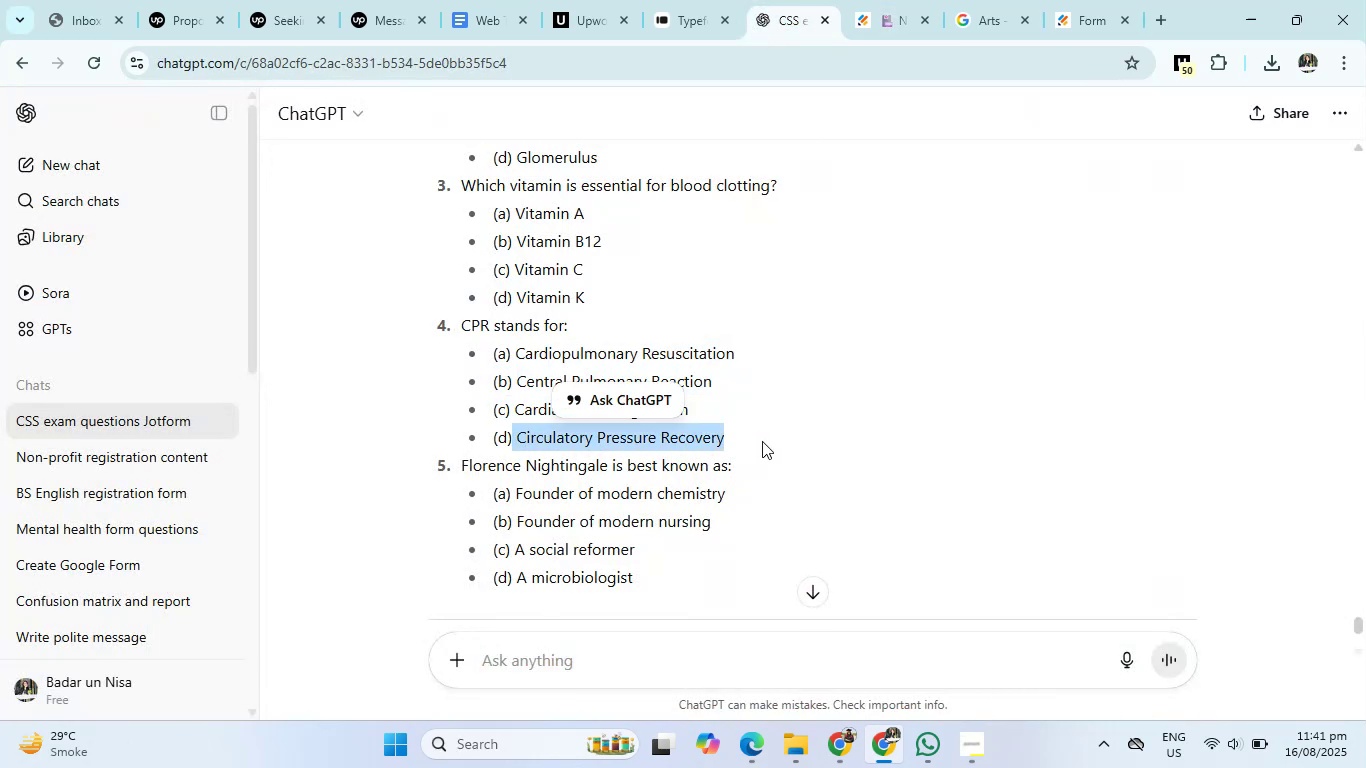 
key(Control+C)
 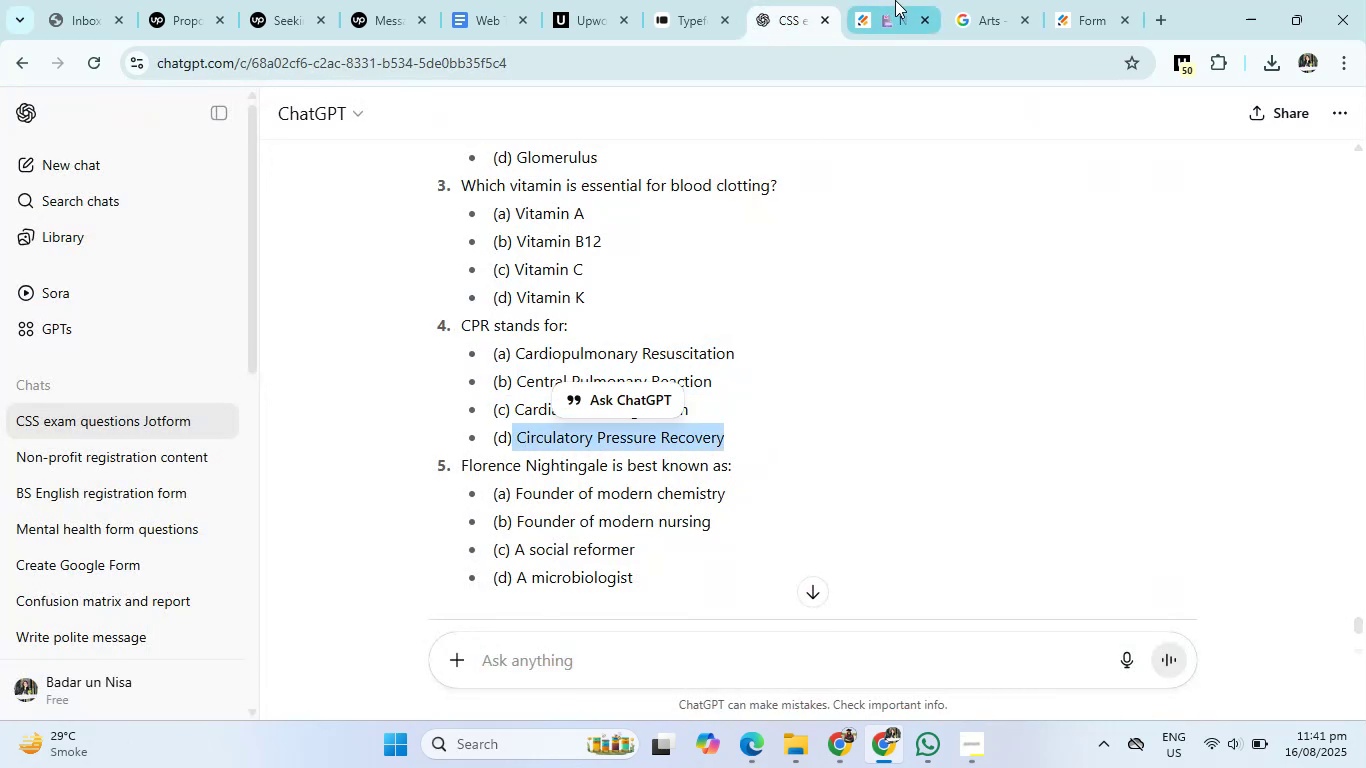 
left_click([895, 0])
 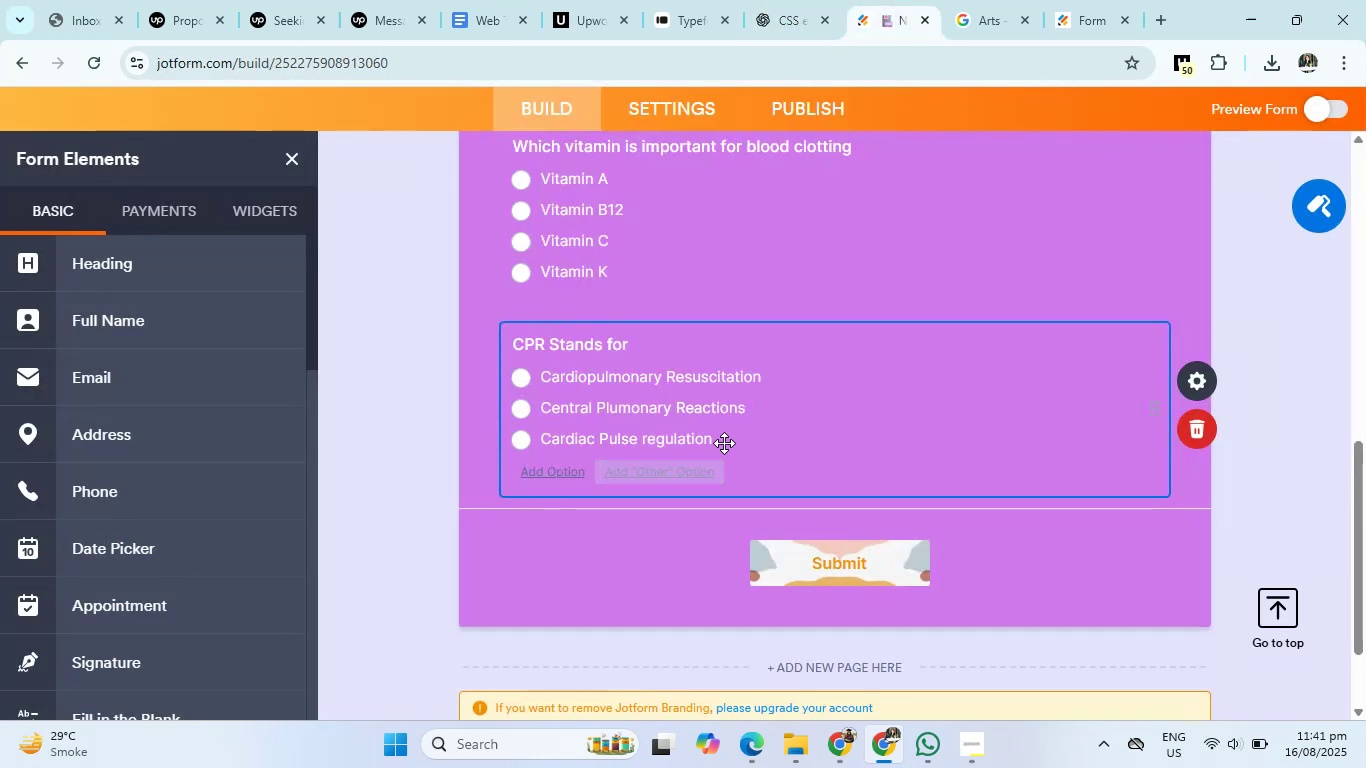 
left_click([712, 438])
 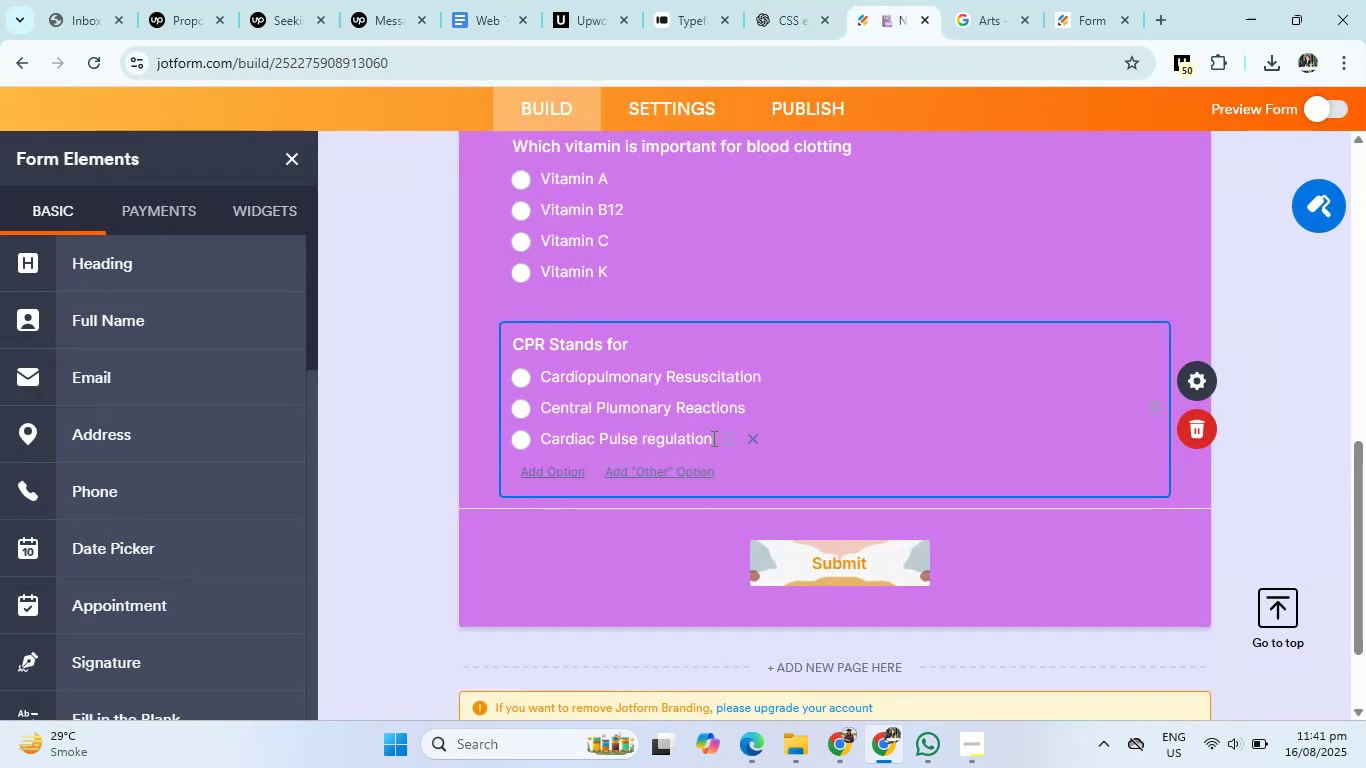 
key(Enter)
 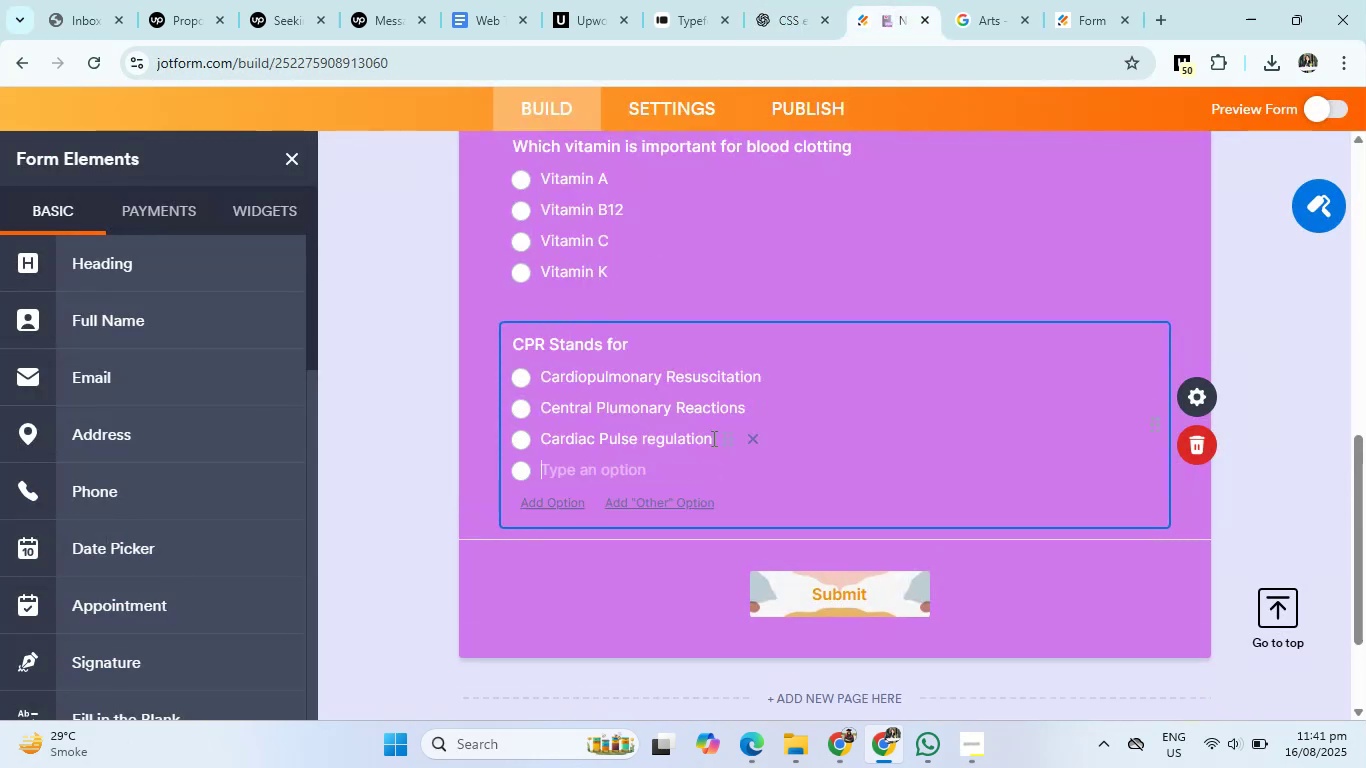 
key(Control+V)
 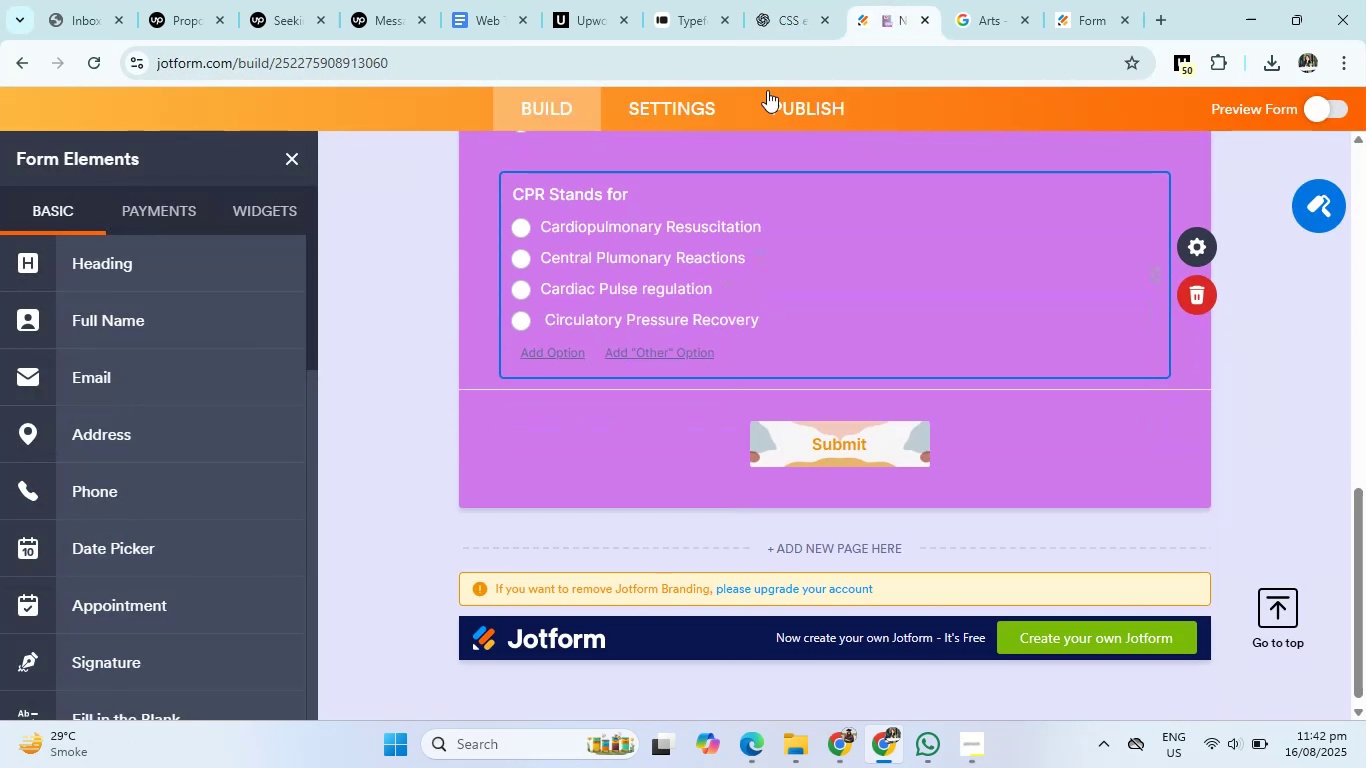 
left_click([788, 0])
 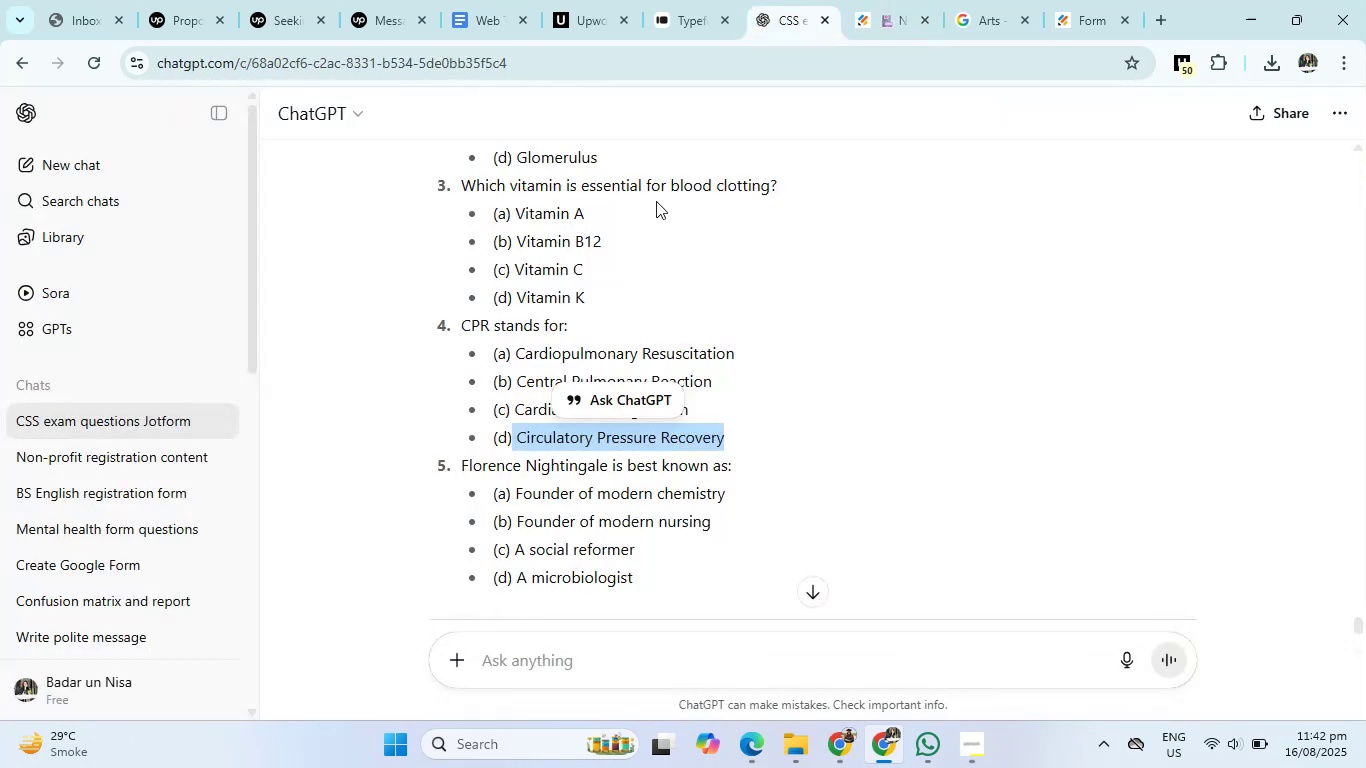 
mouse_move([593, 396])
 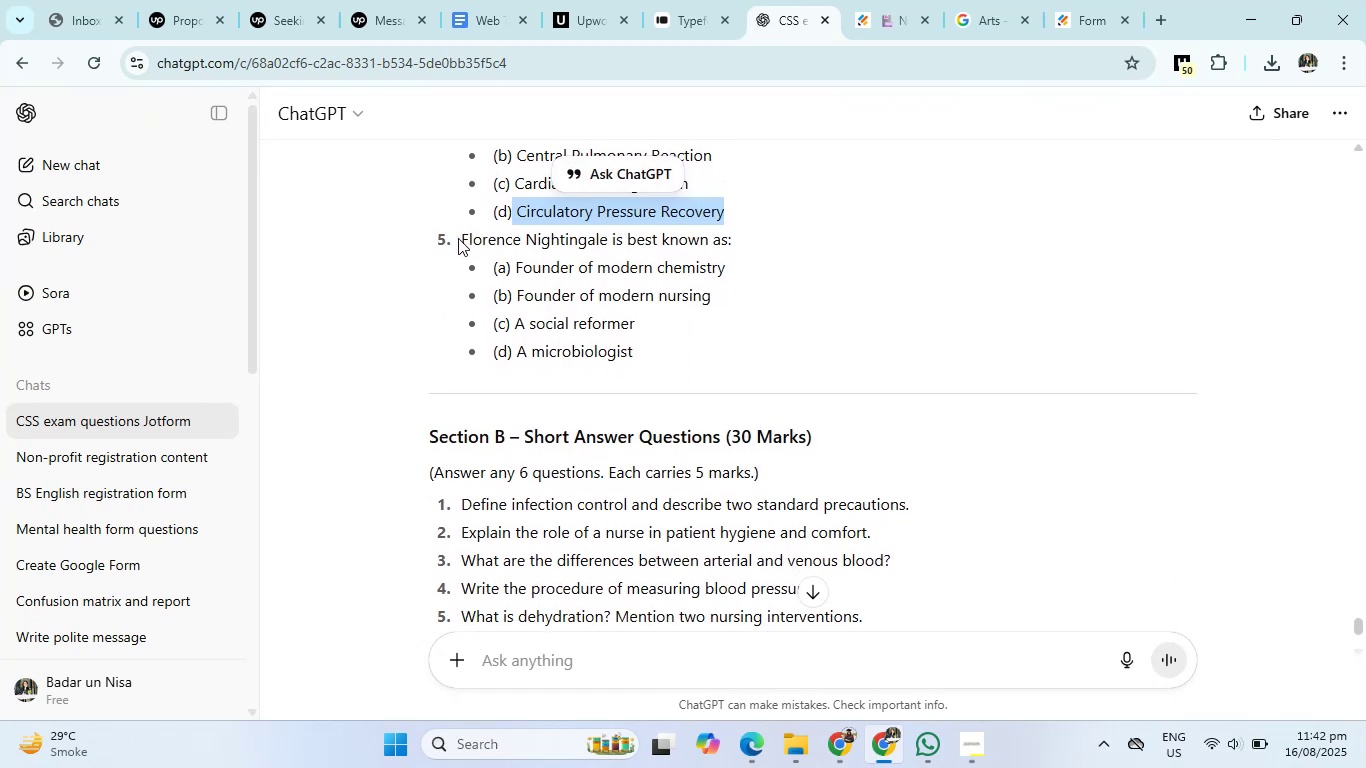 
left_click([458, 238])
 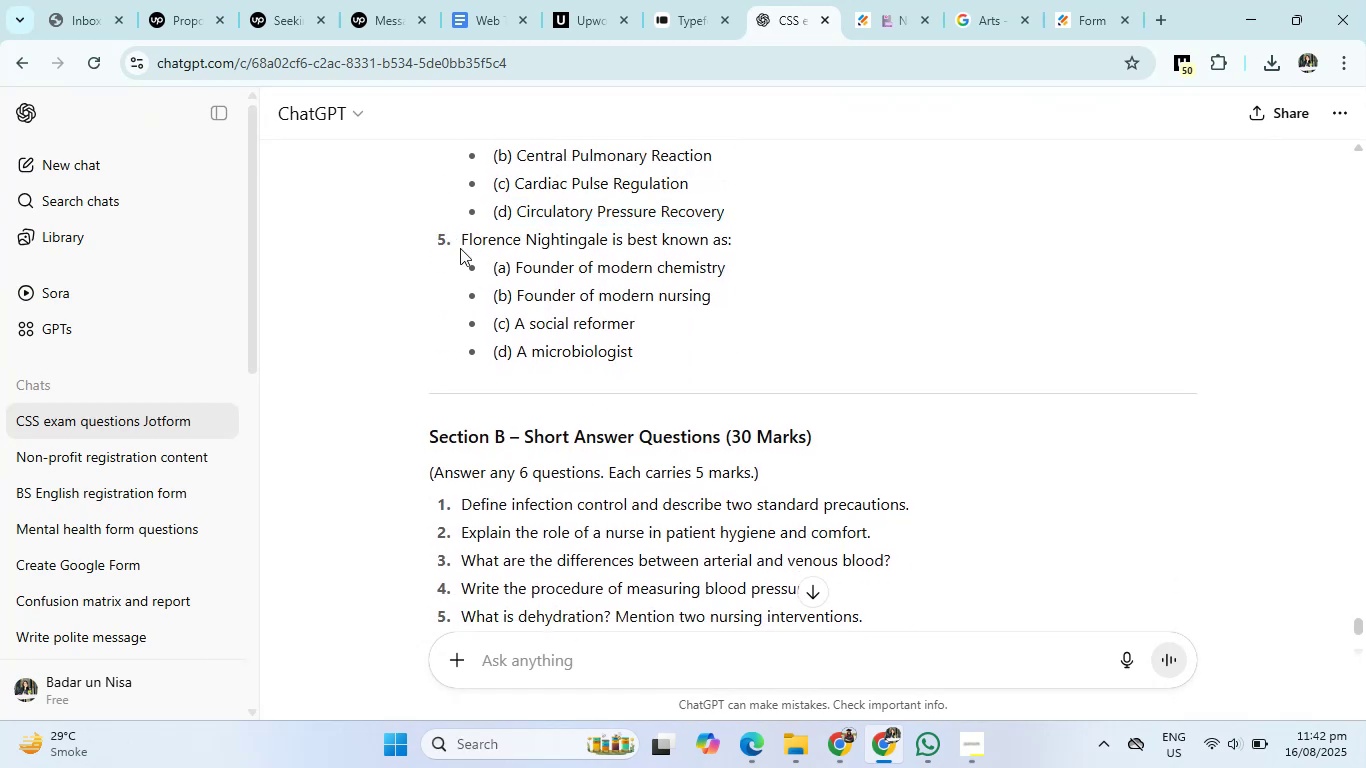 
left_click_drag(start_coordinate=[462, 241], to_coordinate=[790, 235])
 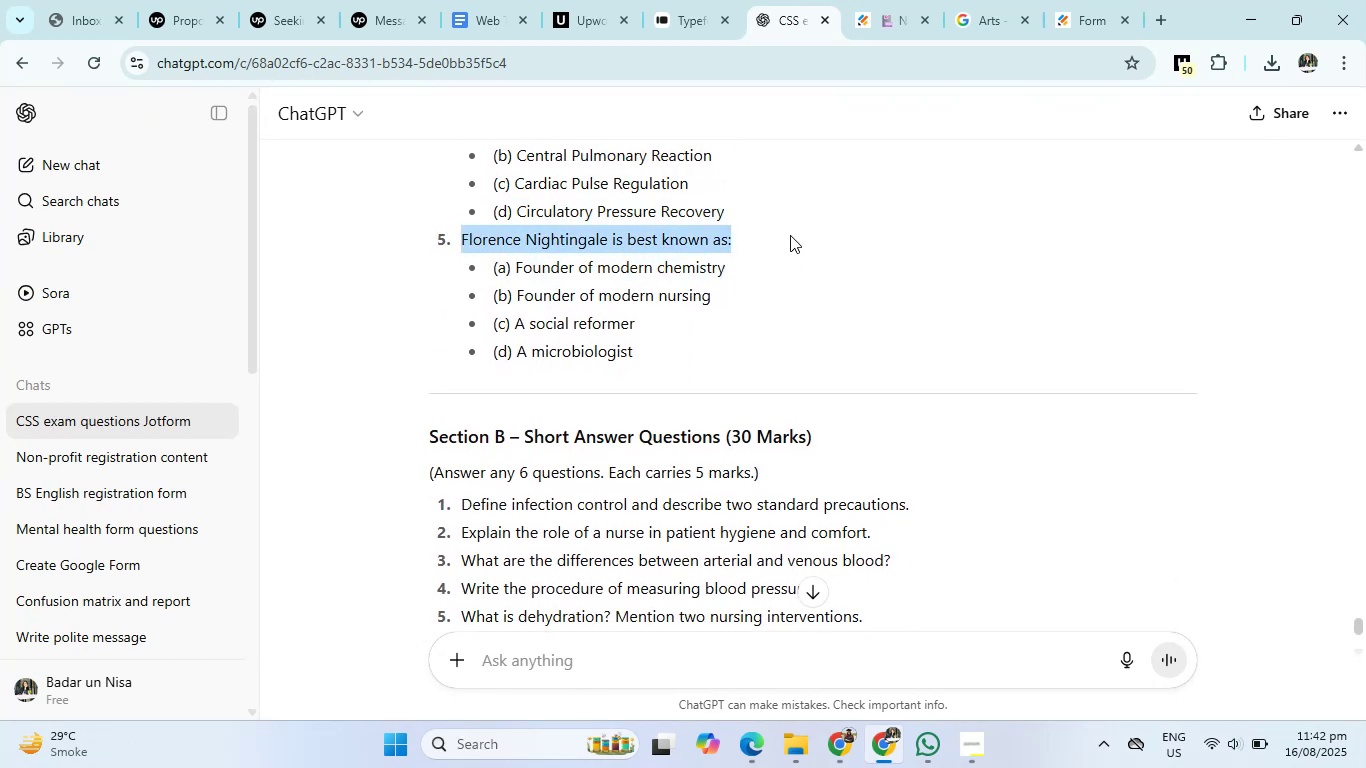 
key(Control+C)
 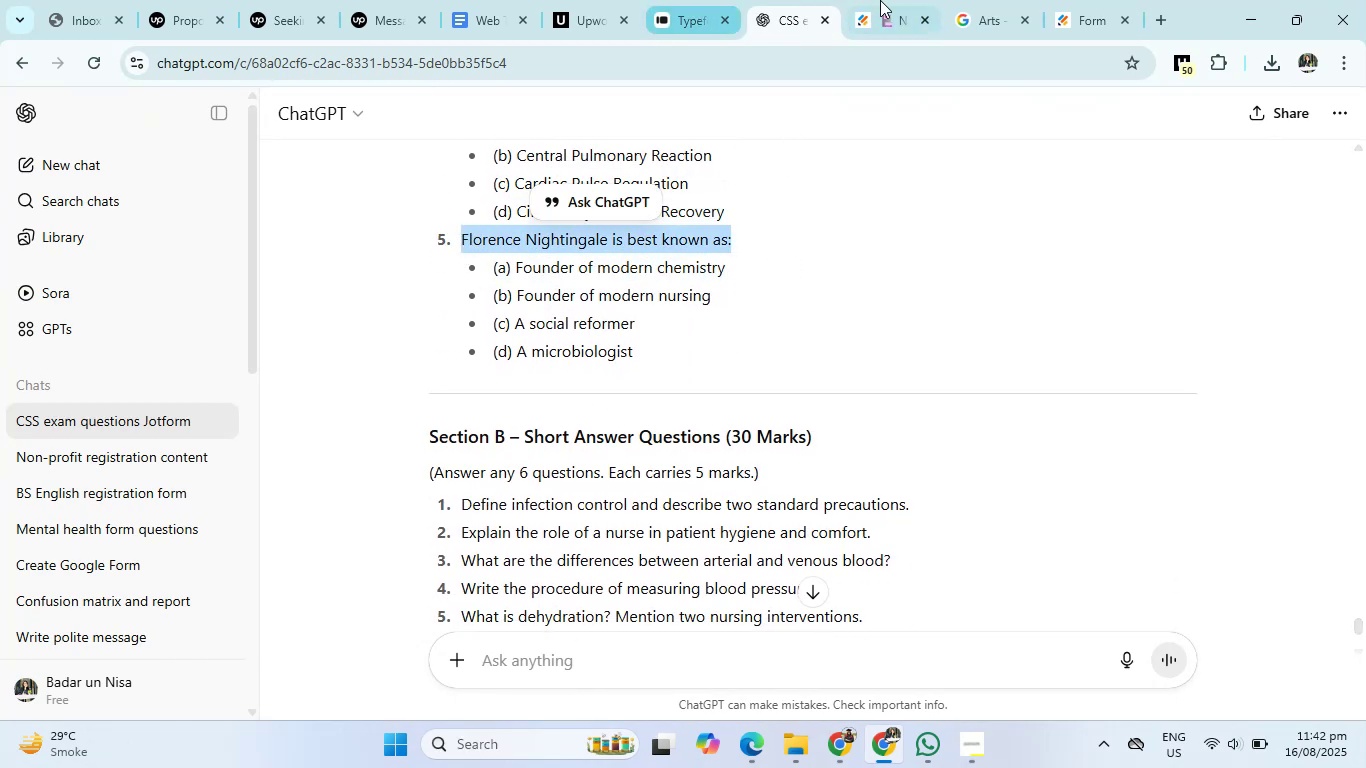 
left_click([912, 1])
 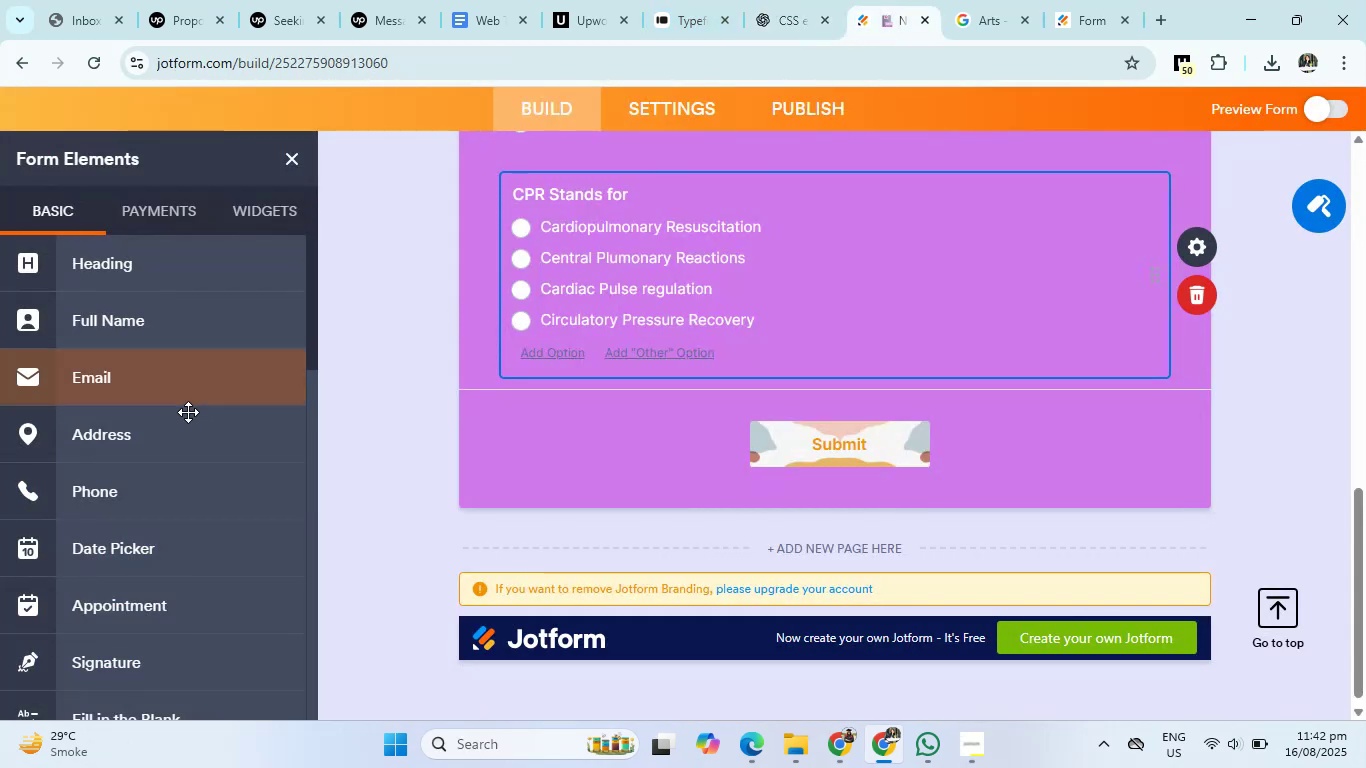 
scroll: coordinate [161, 553], scroll_direction: down, amount: 4.0
 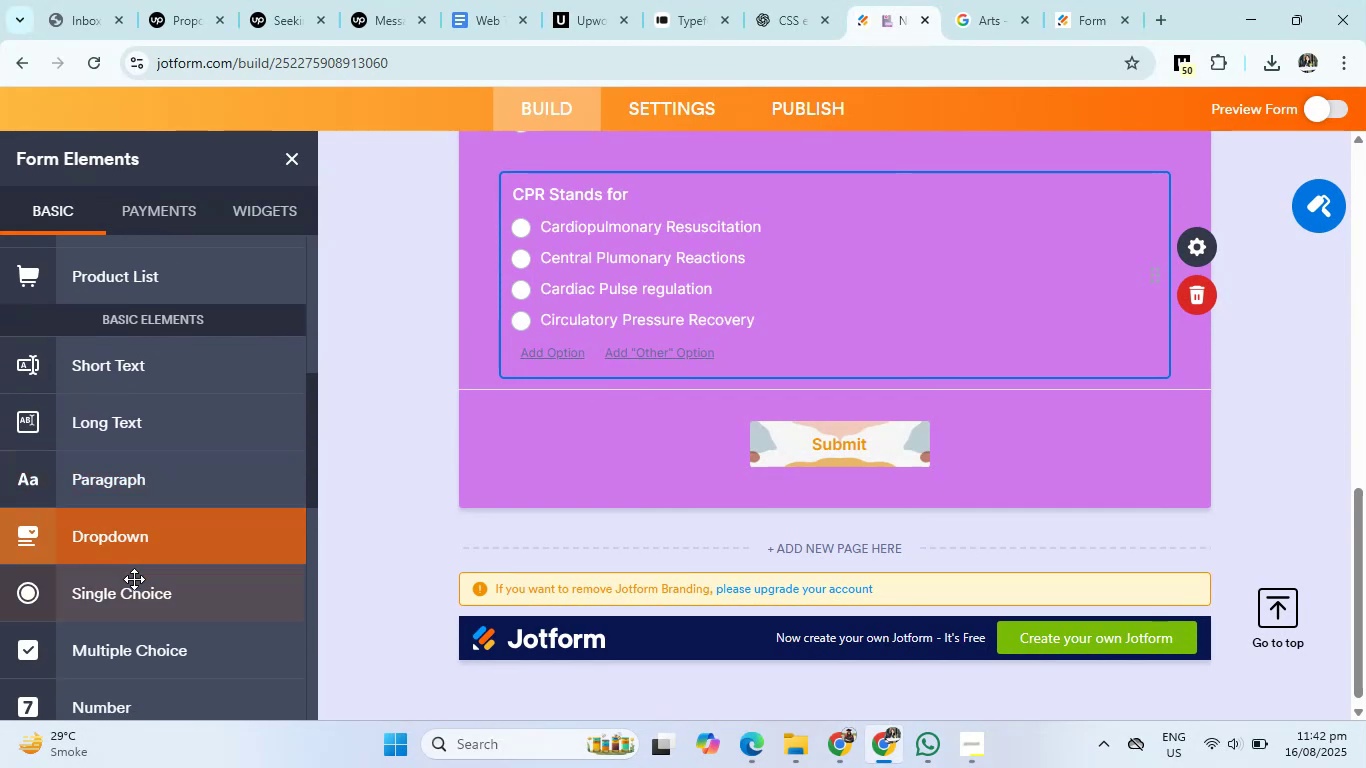 
left_click([131, 585])
 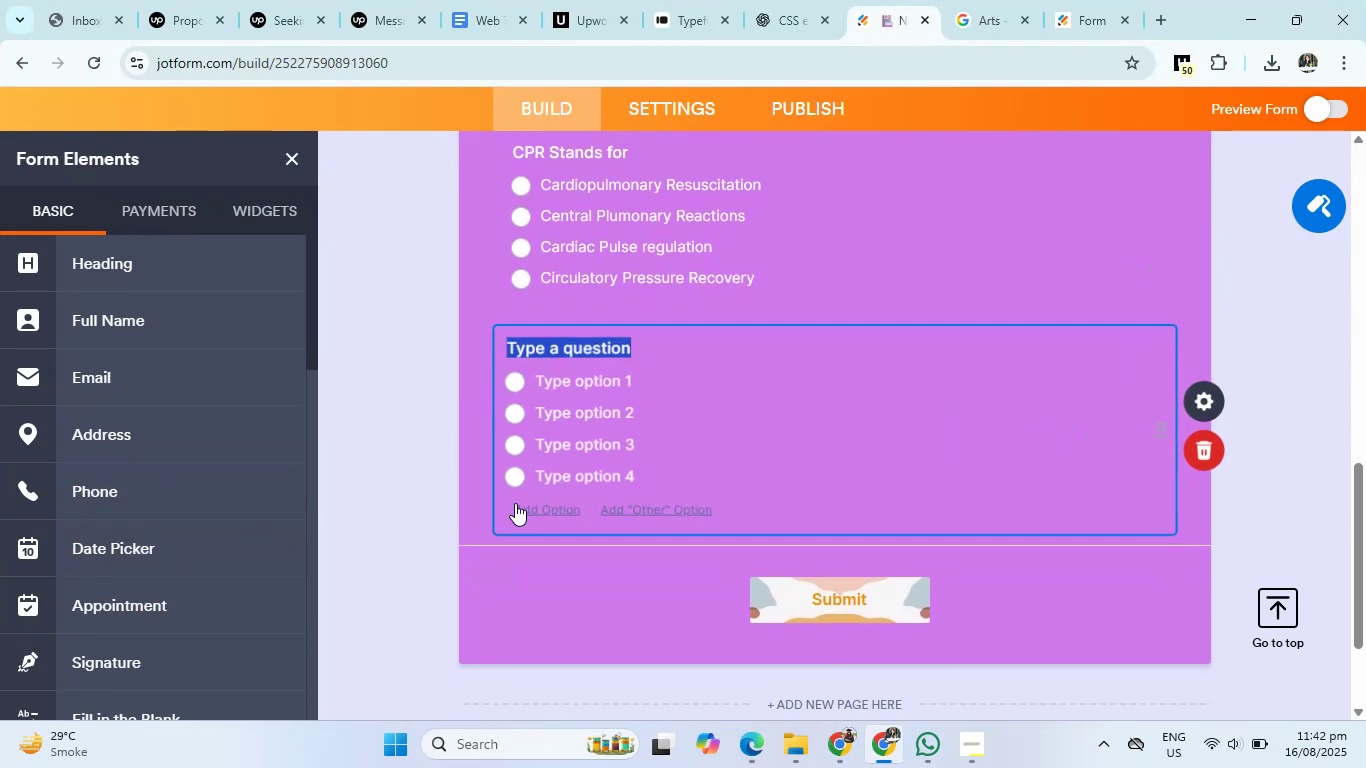 
key(Control+V)
 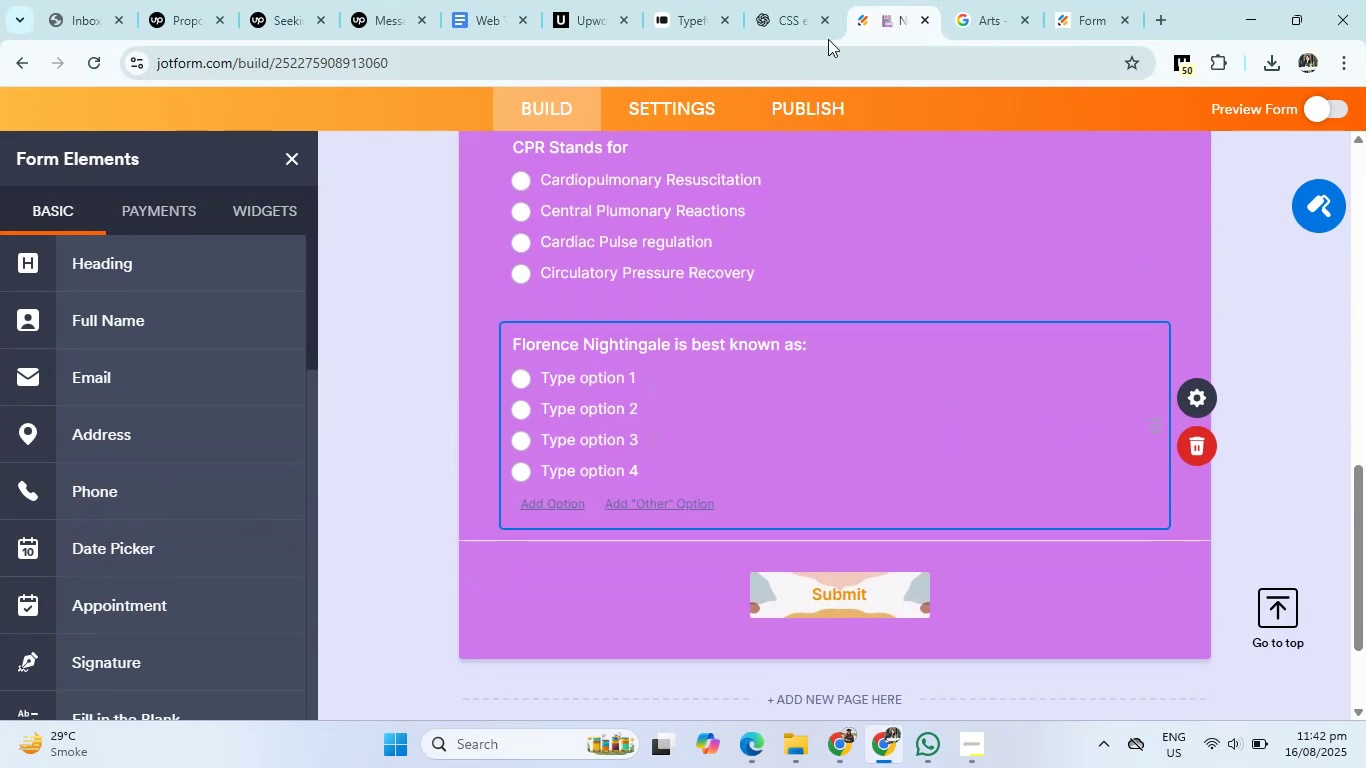 
left_click([778, 0])
 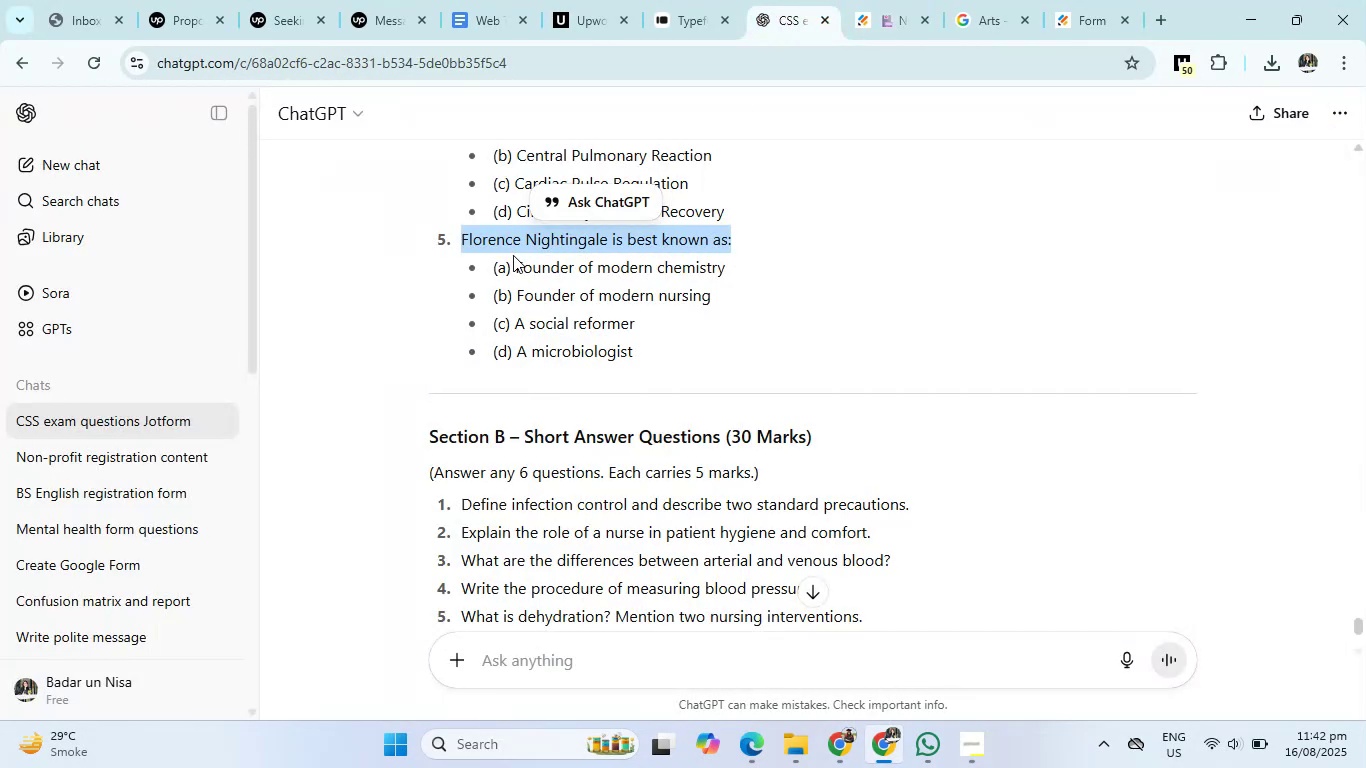 
left_click_drag(start_coordinate=[513, 258], to_coordinate=[676, 353])
 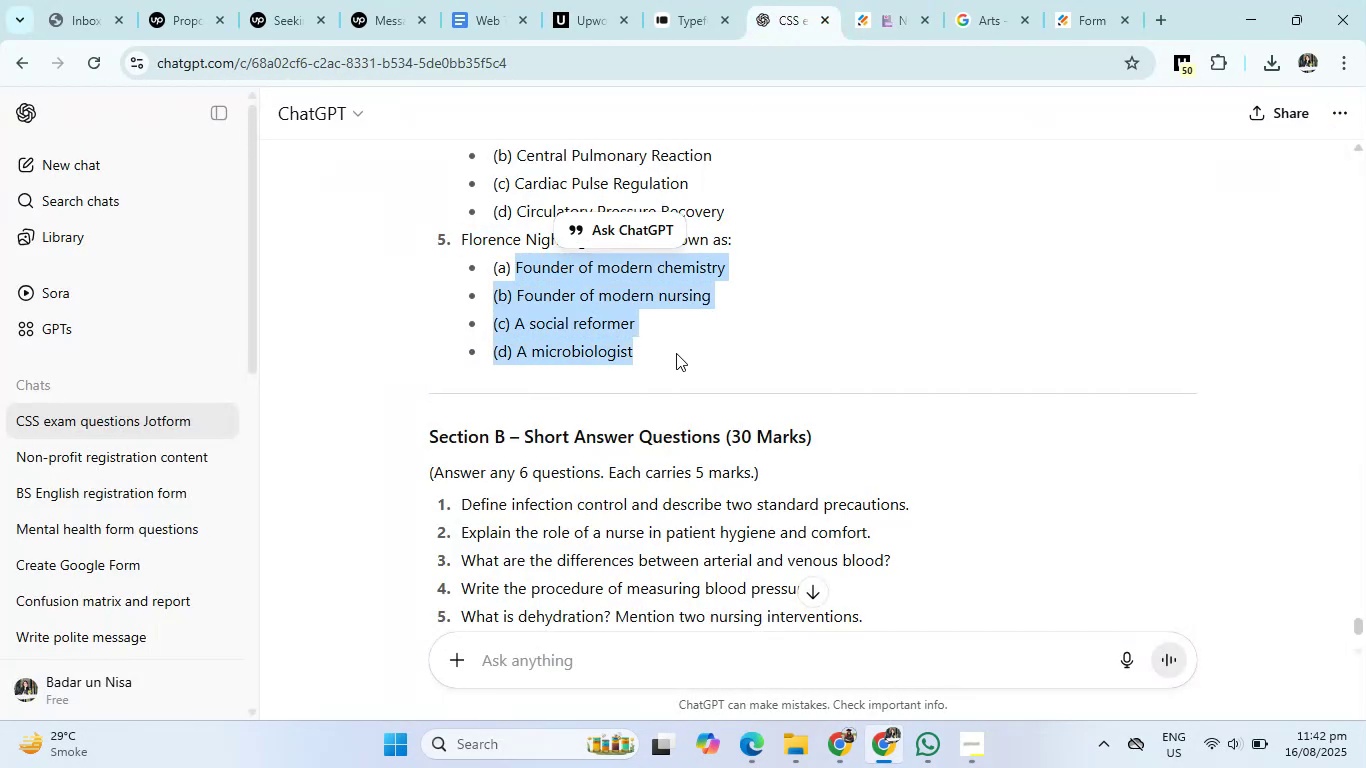 
key(Control+C)
 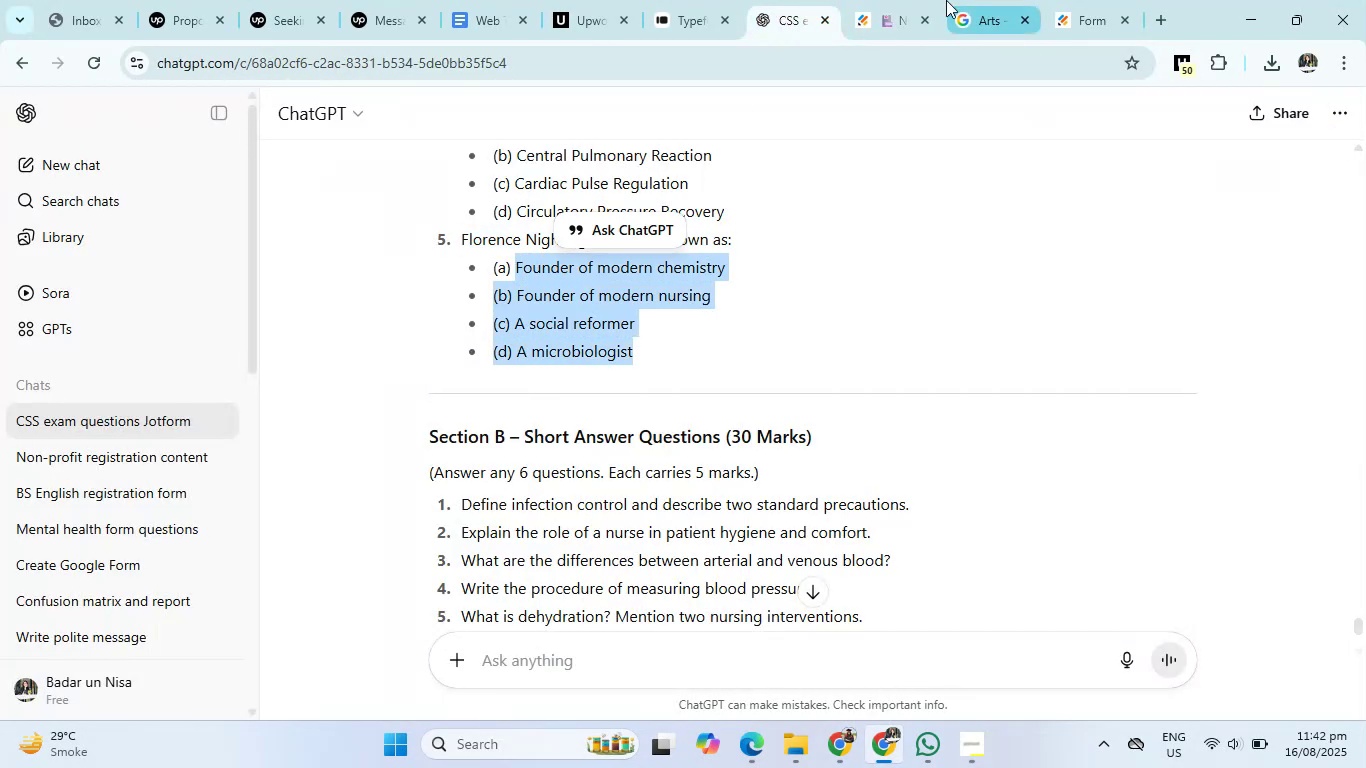 
left_click([901, 0])
 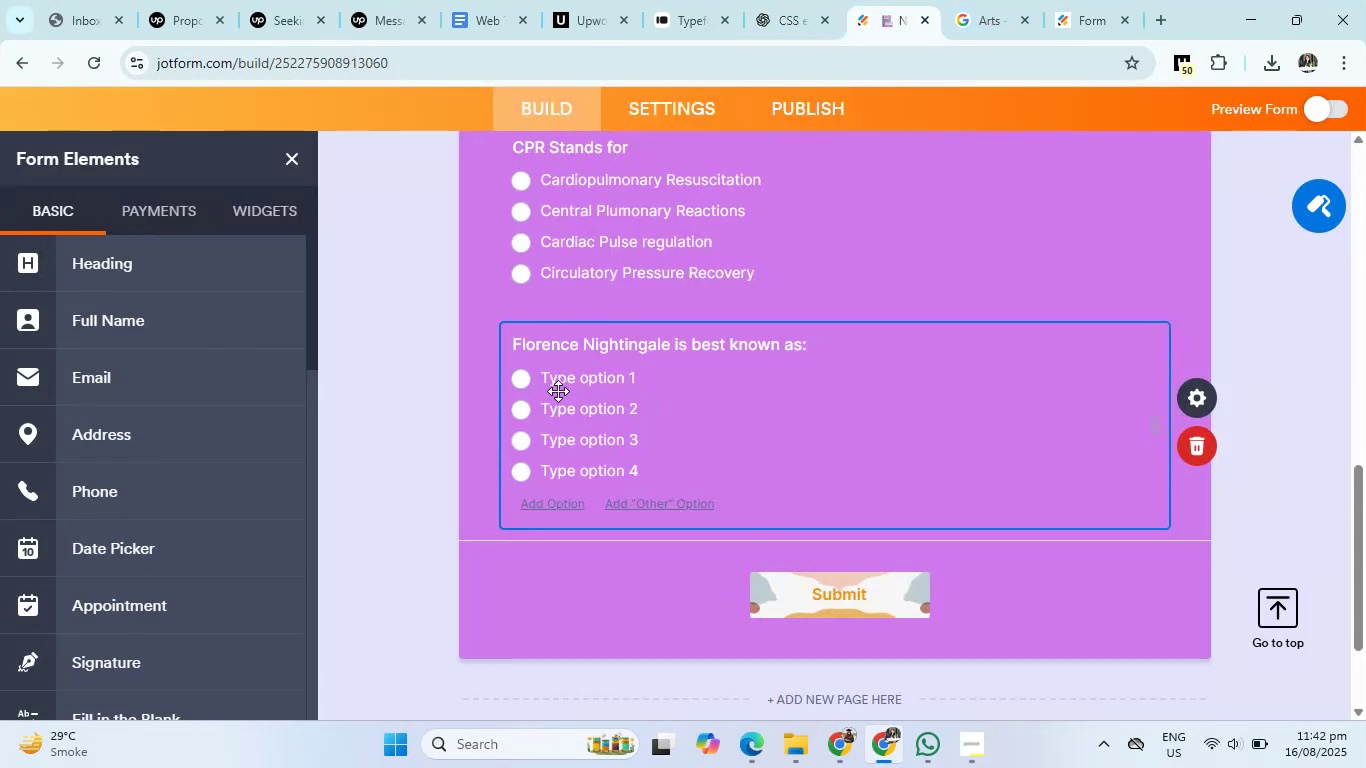 
left_click([567, 377])
 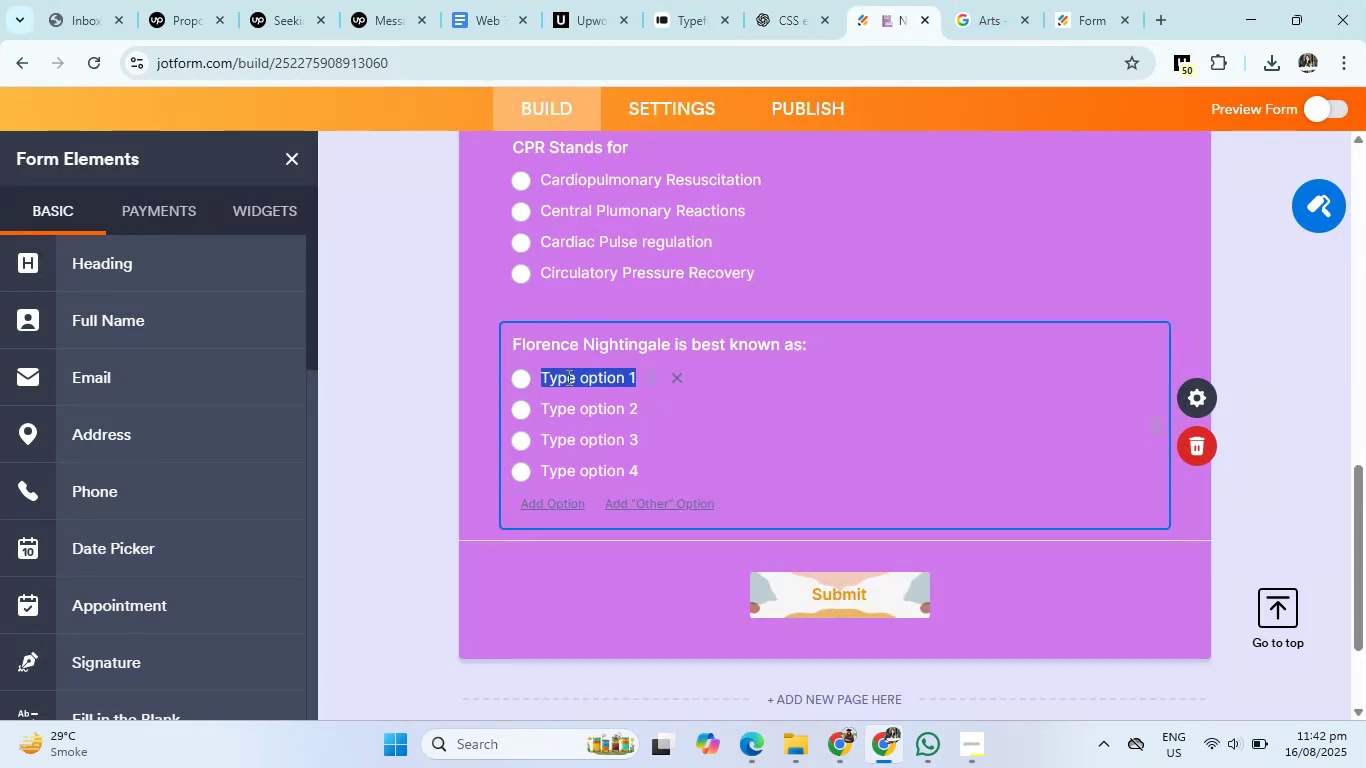 
key(Control+V)
 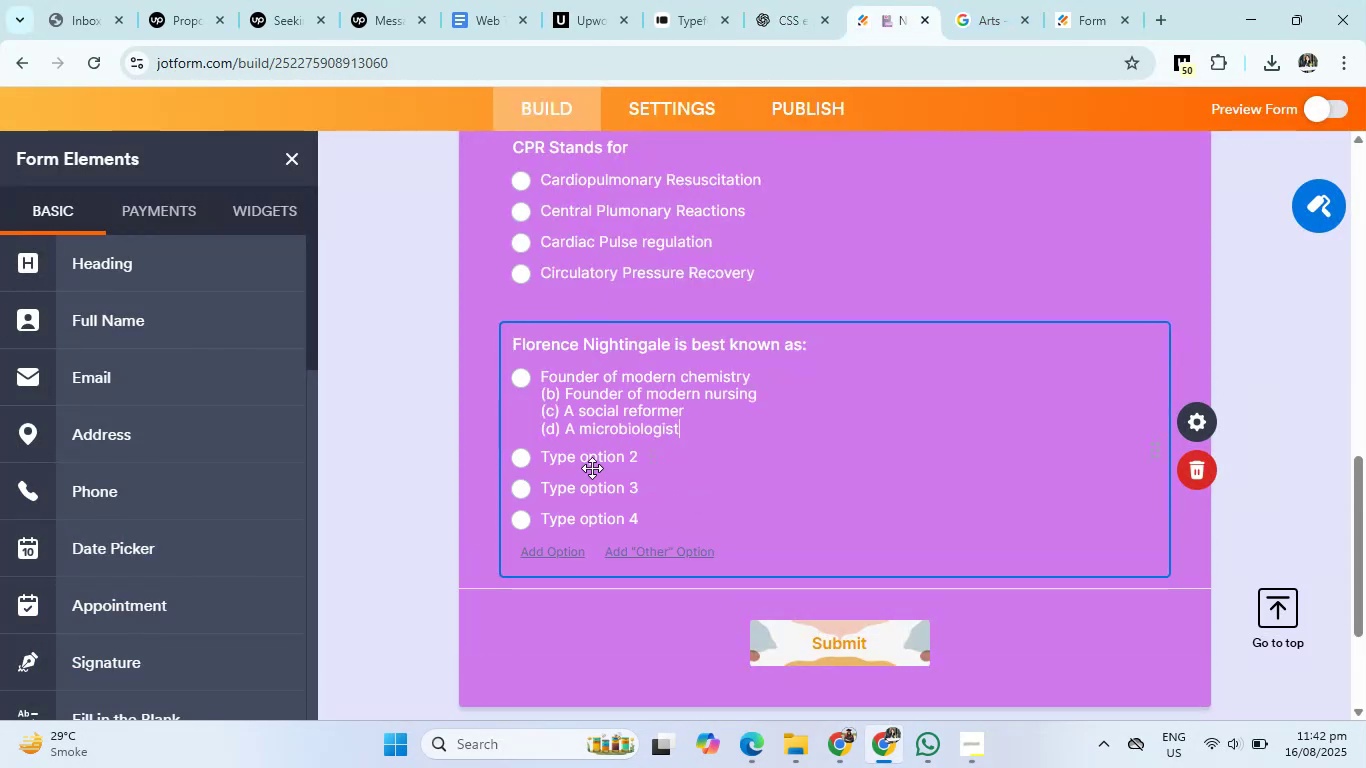 
left_click([592, 461])
 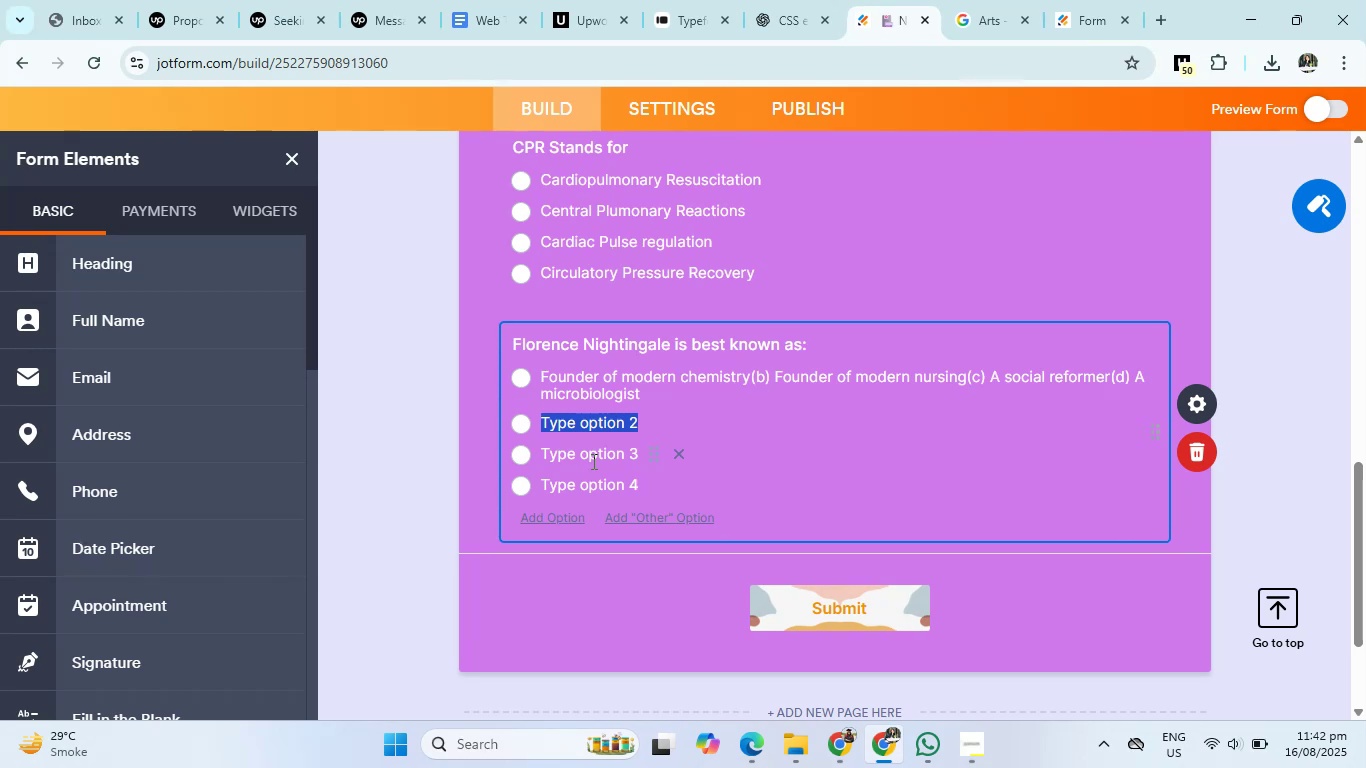 
key(Backspace)
type(Founder of modern nursing)
 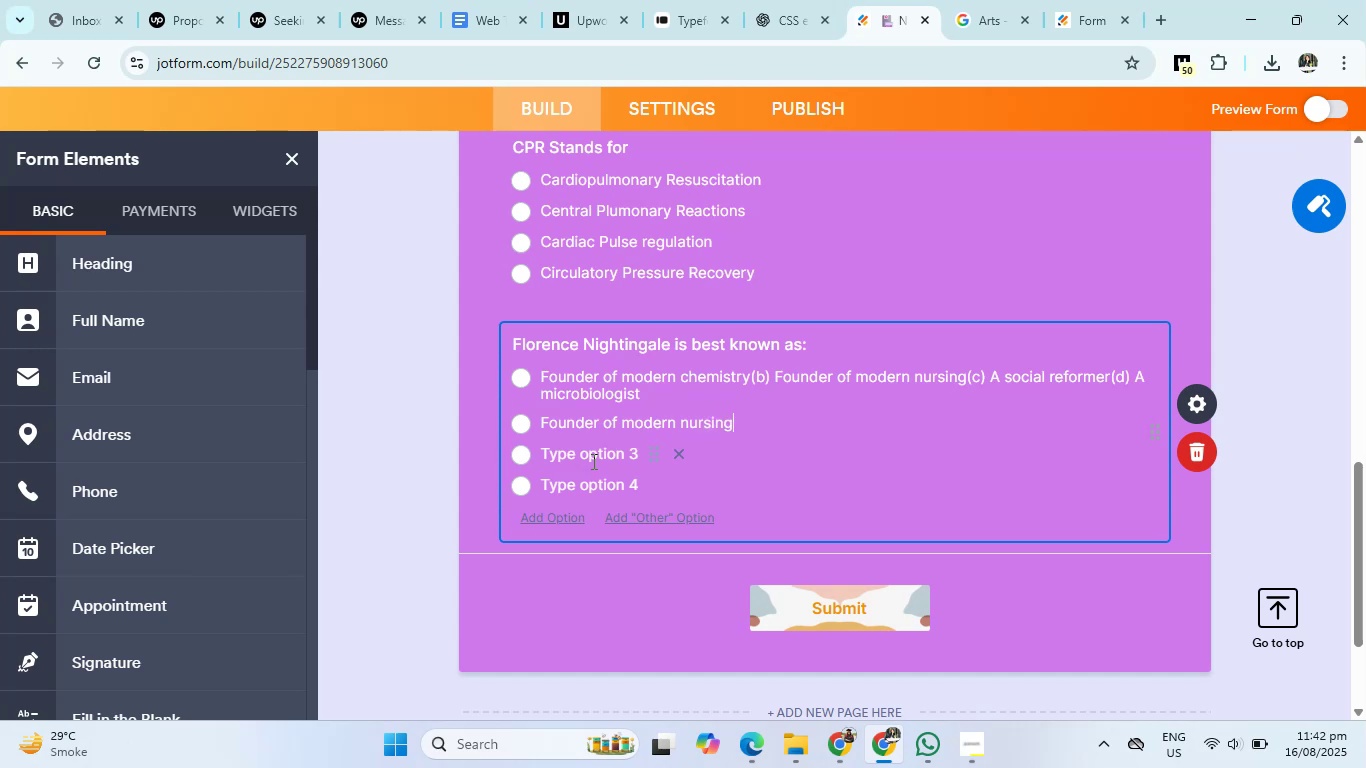 
 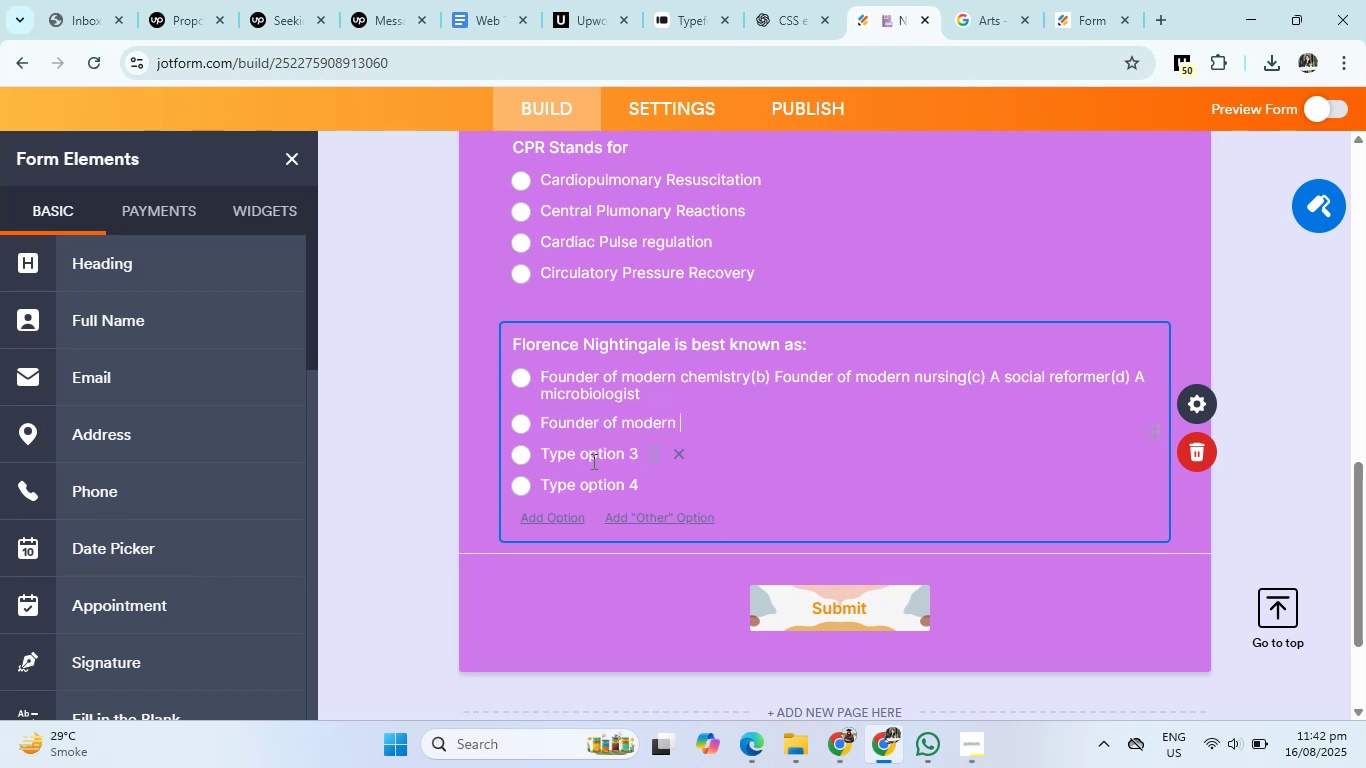 
key(Enter)
 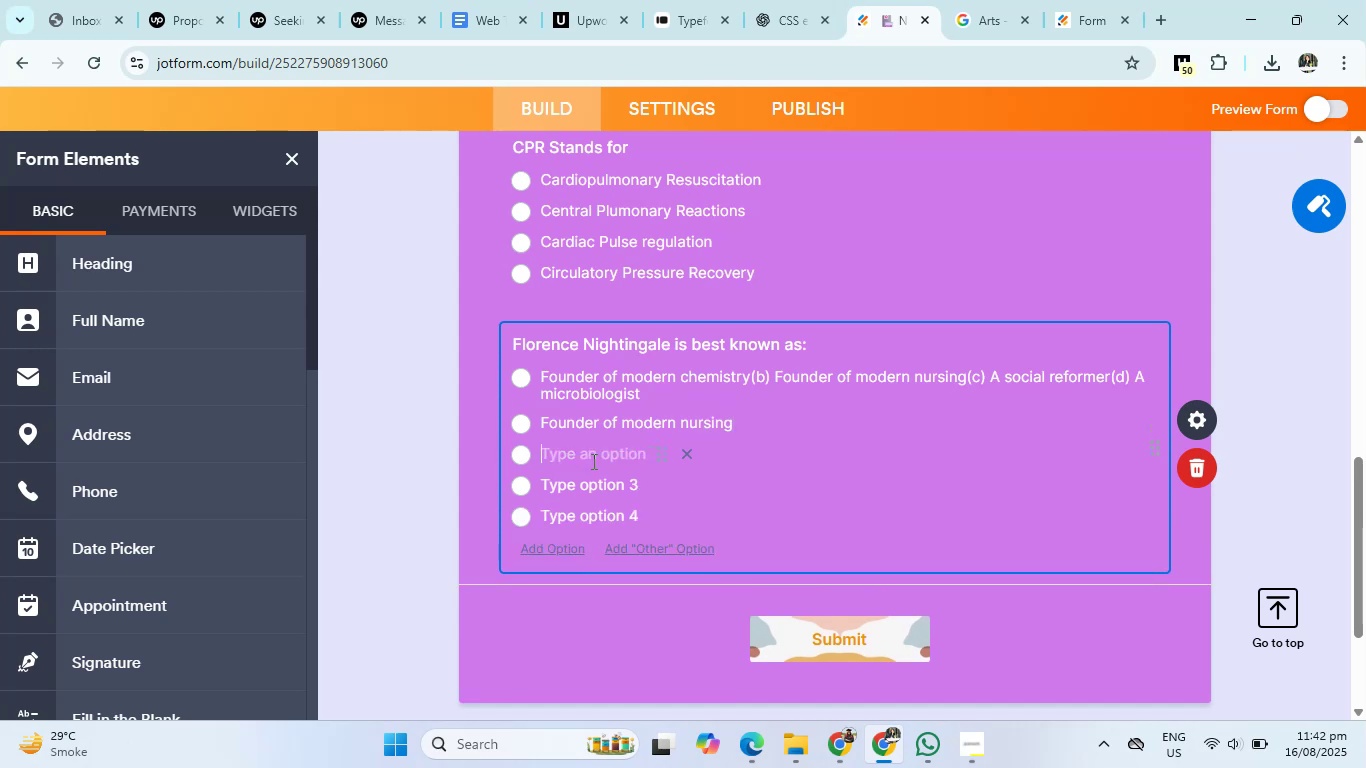 
type(A social reformer)
 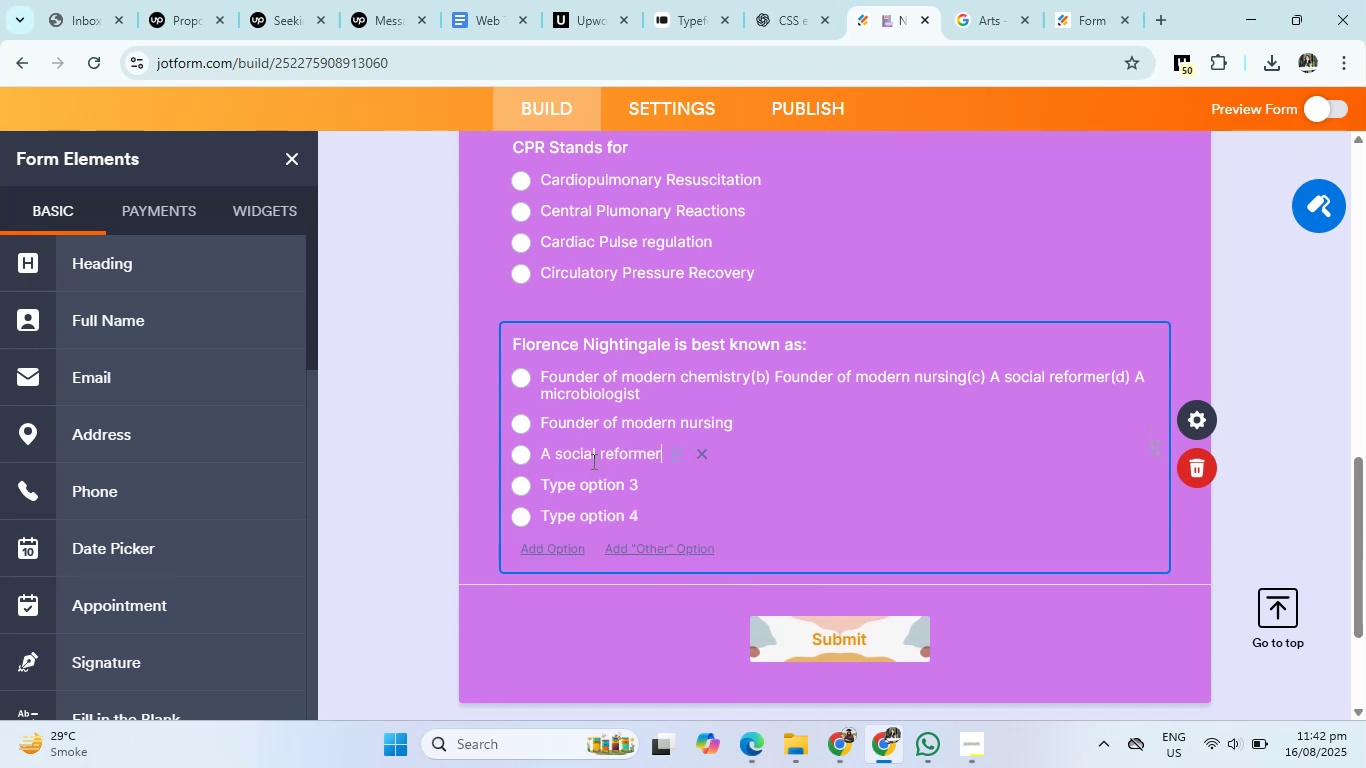 
key(Enter)
 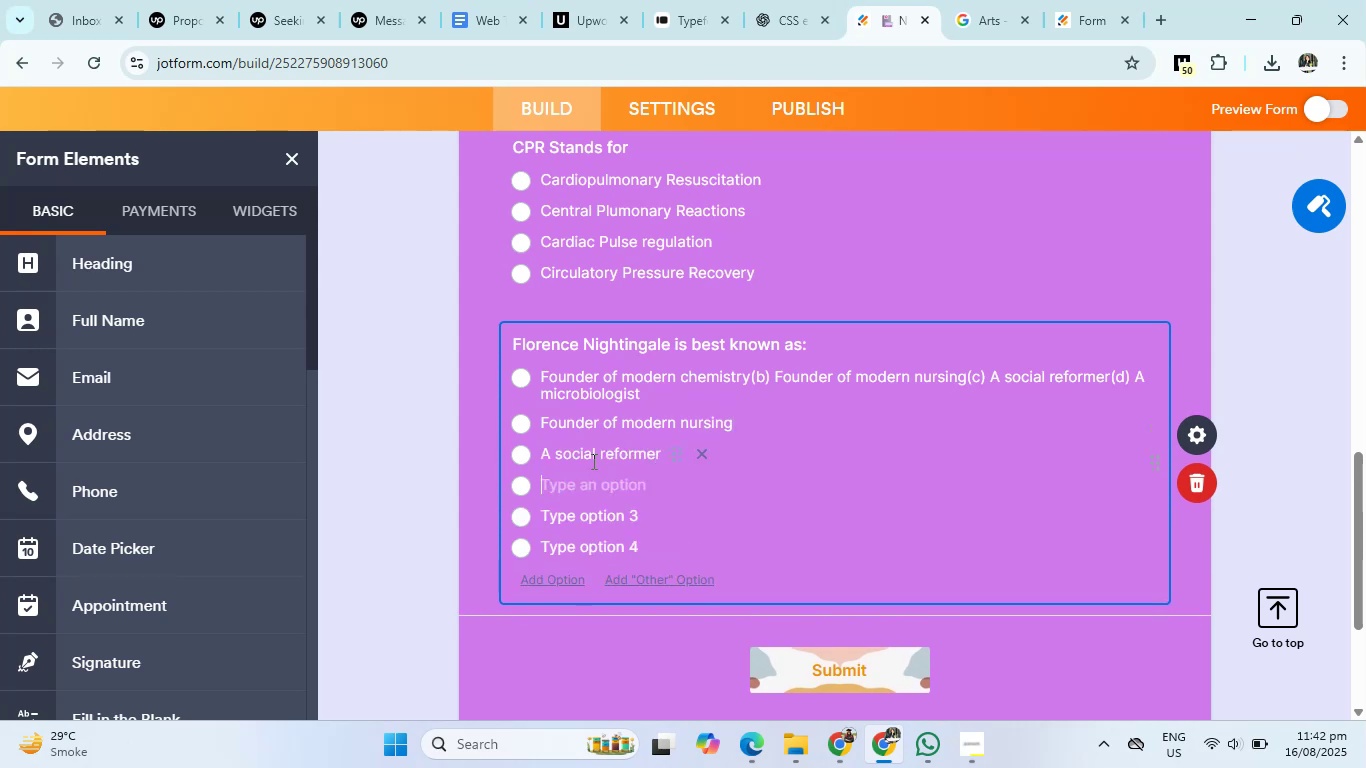 
type(A microbiologist)
 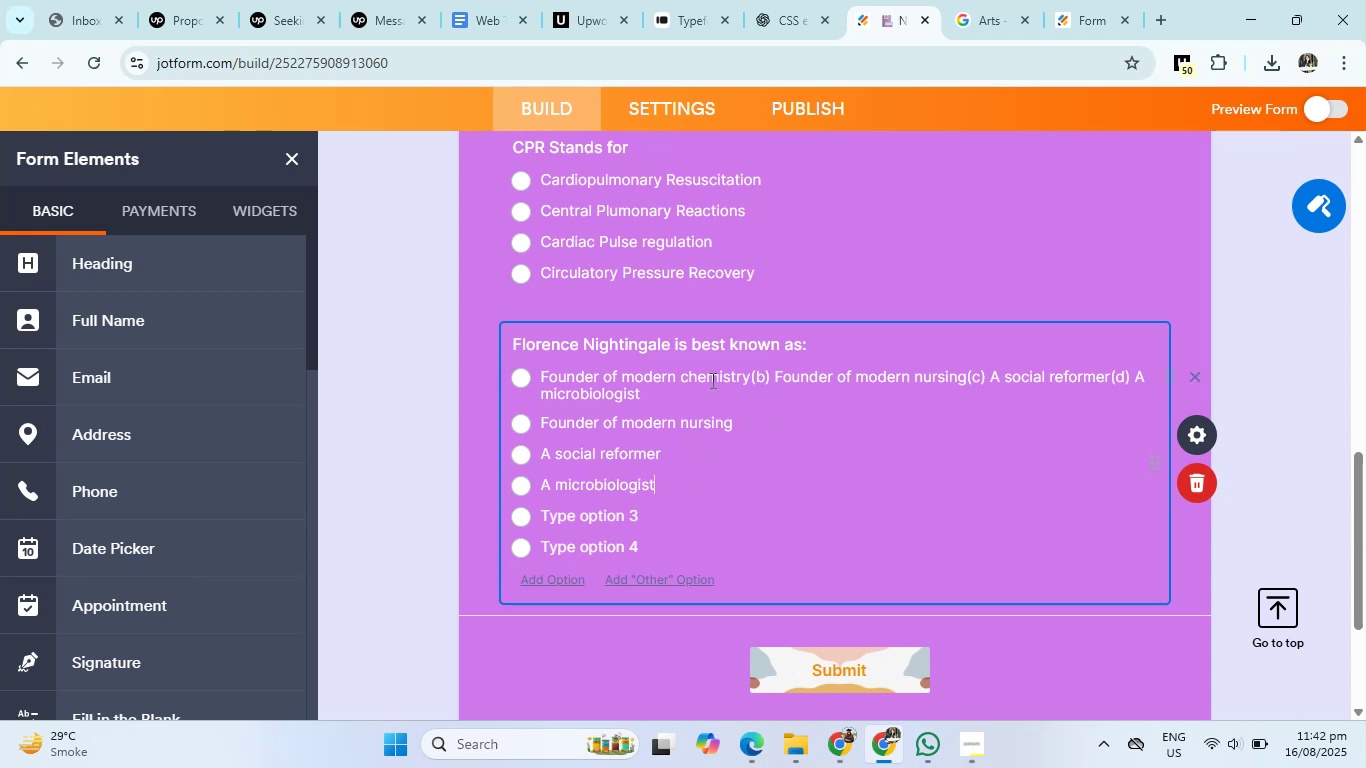 
left_click_drag(start_coordinate=[751, 376], to_coordinate=[800, 418])
 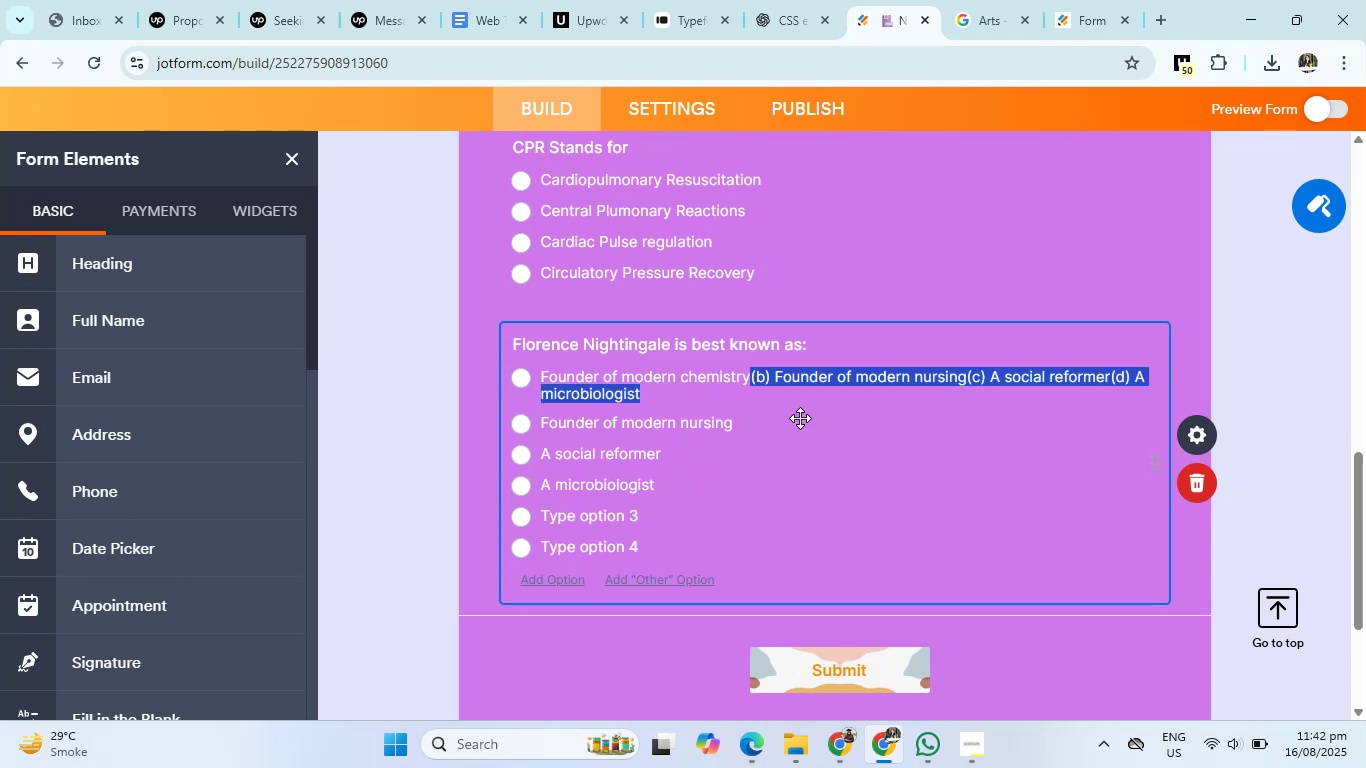 
key(Backspace)
 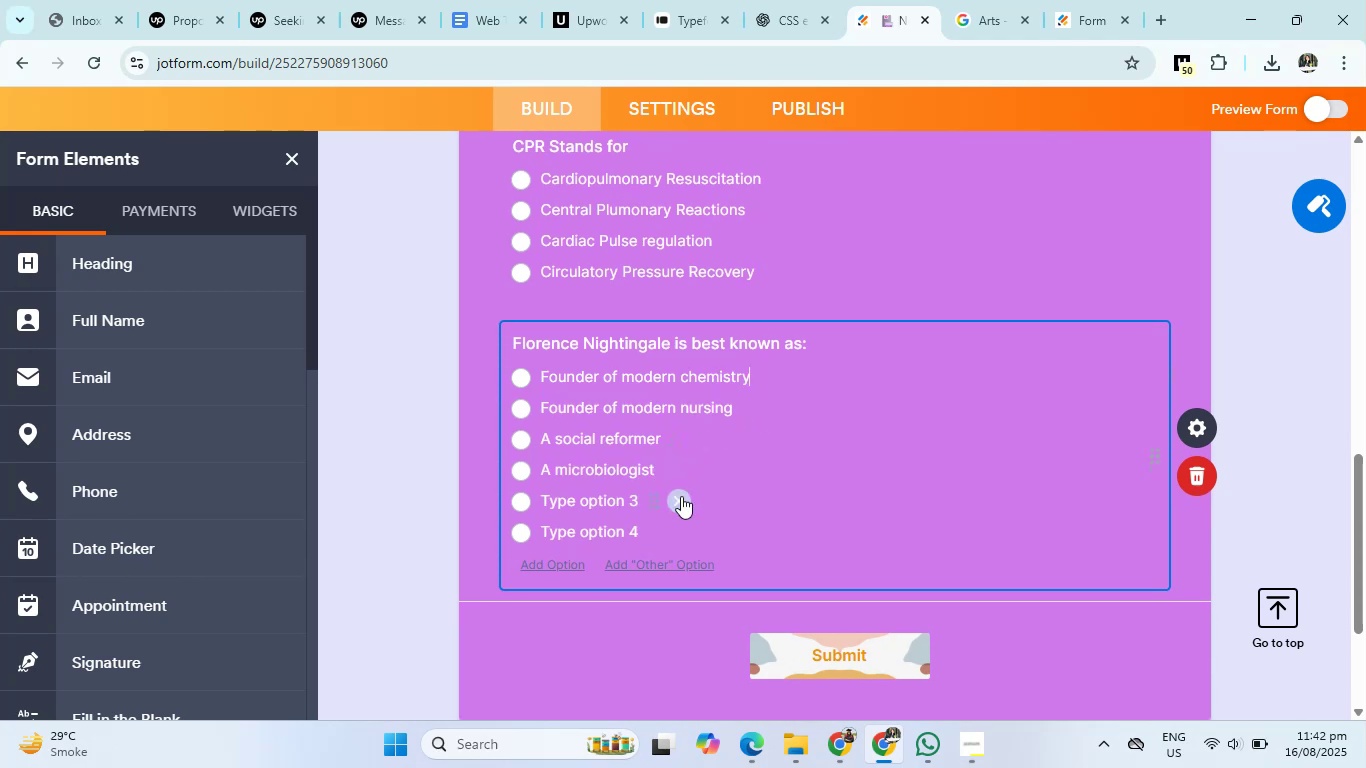 
double_click([681, 496])
 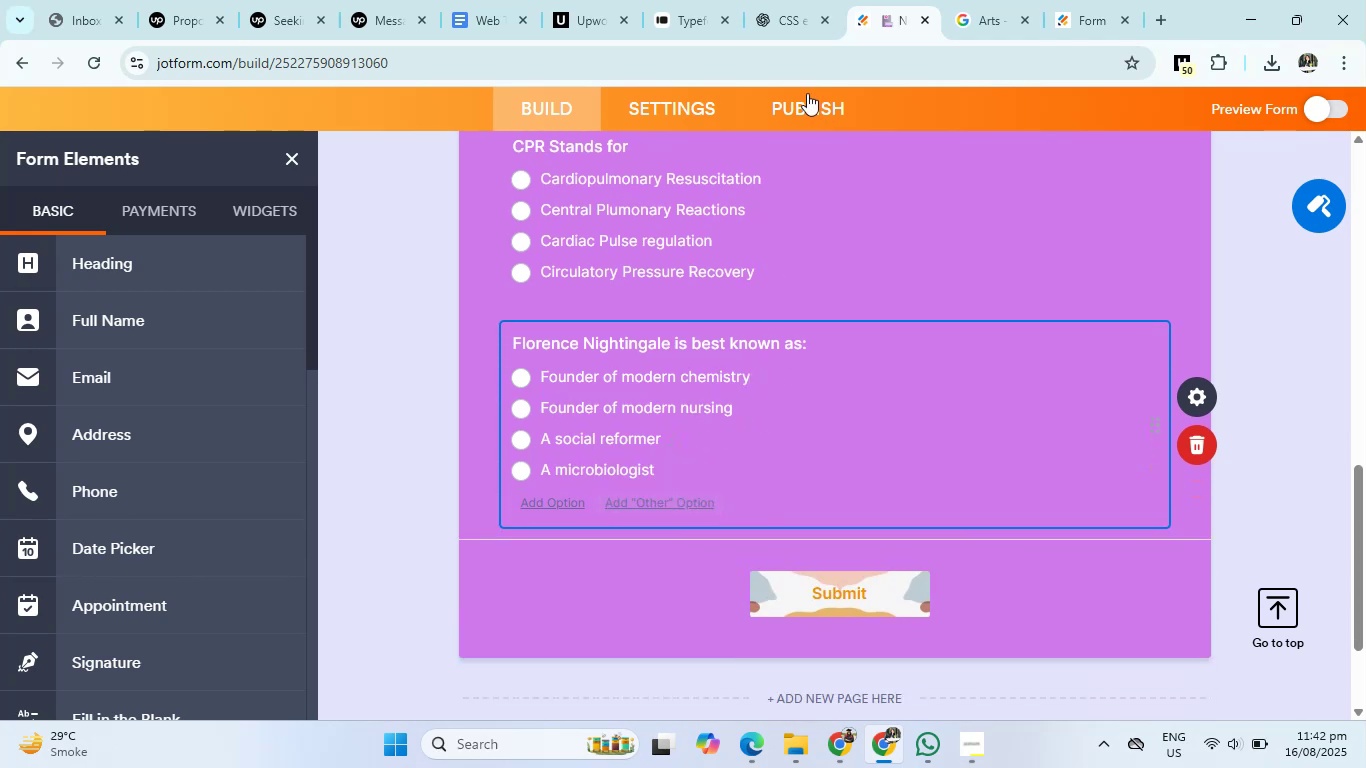 
left_click([799, 0])
 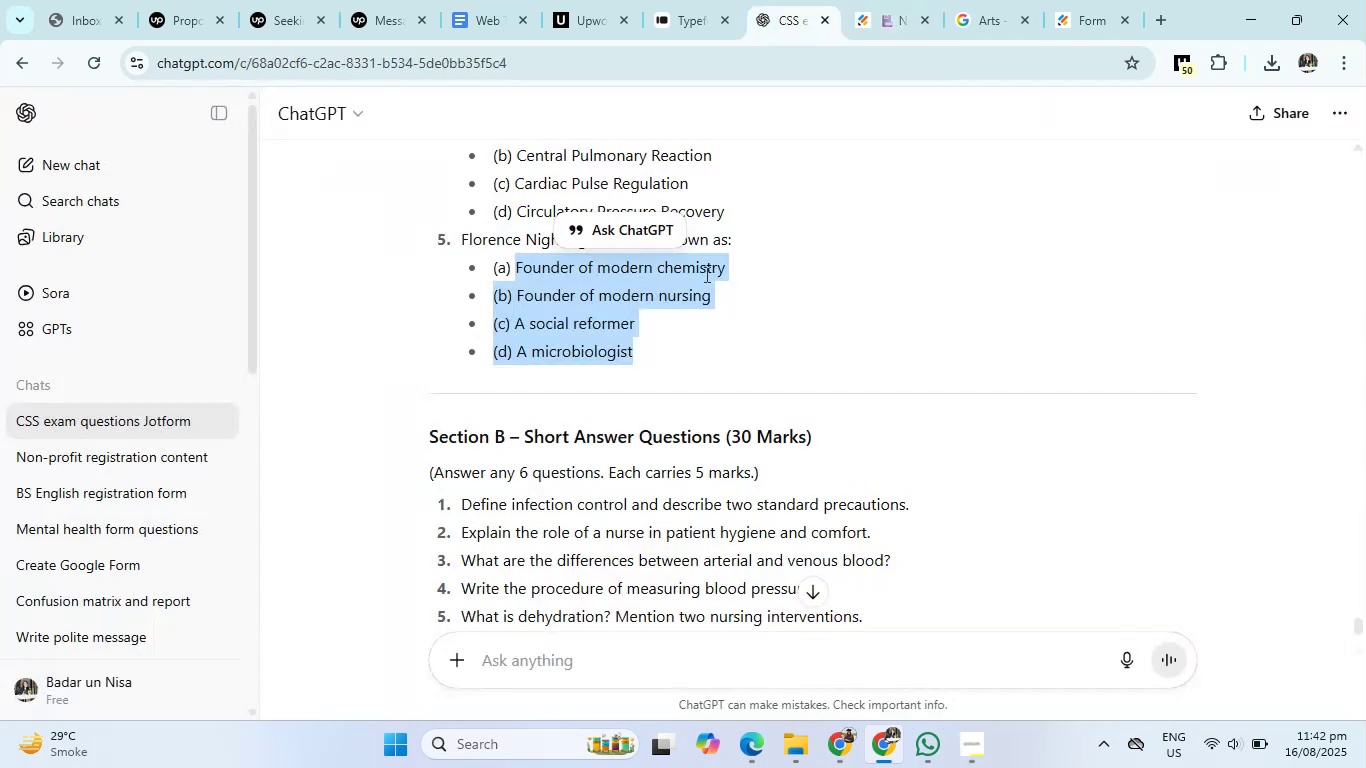 
scroll: coordinate [676, 399], scroll_direction: down, amount: 1.0
 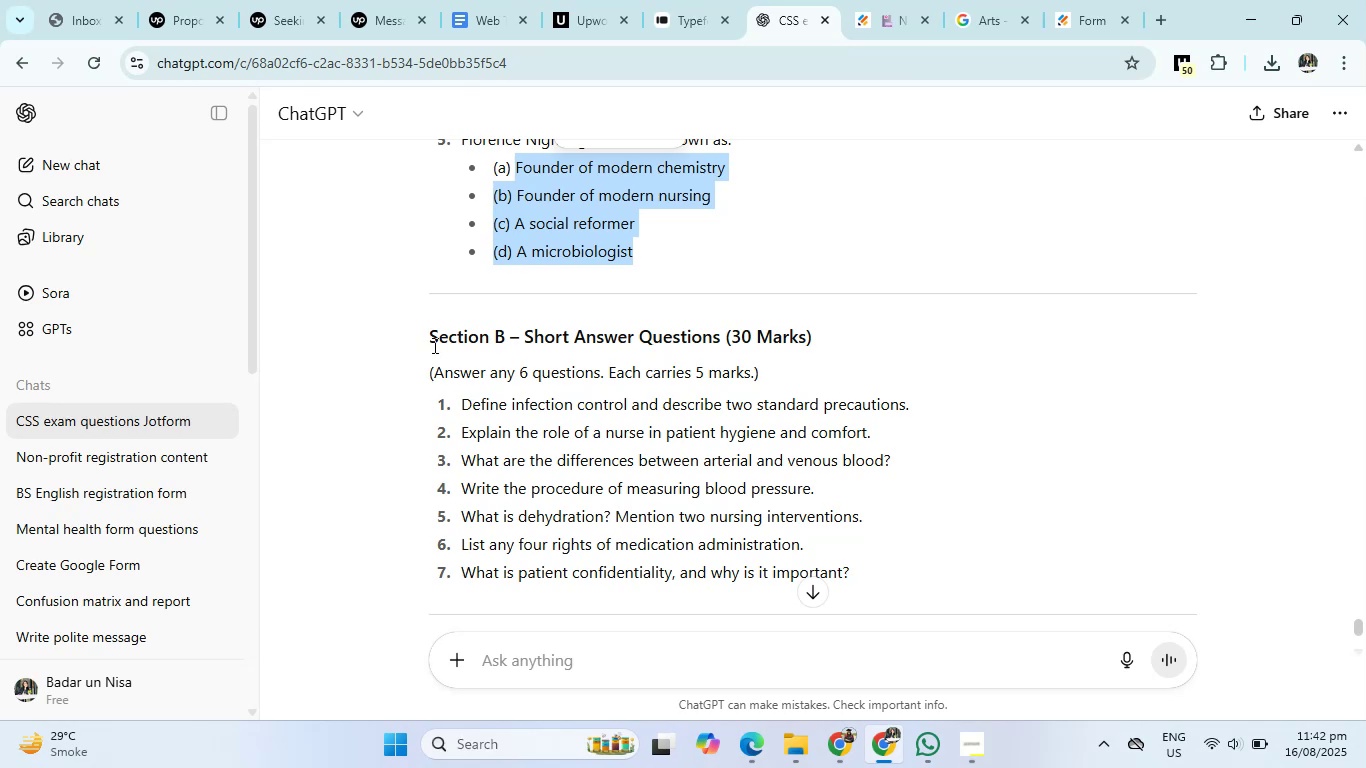 
left_click_drag(start_coordinate=[428, 339], to_coordinate=[842, 329])
 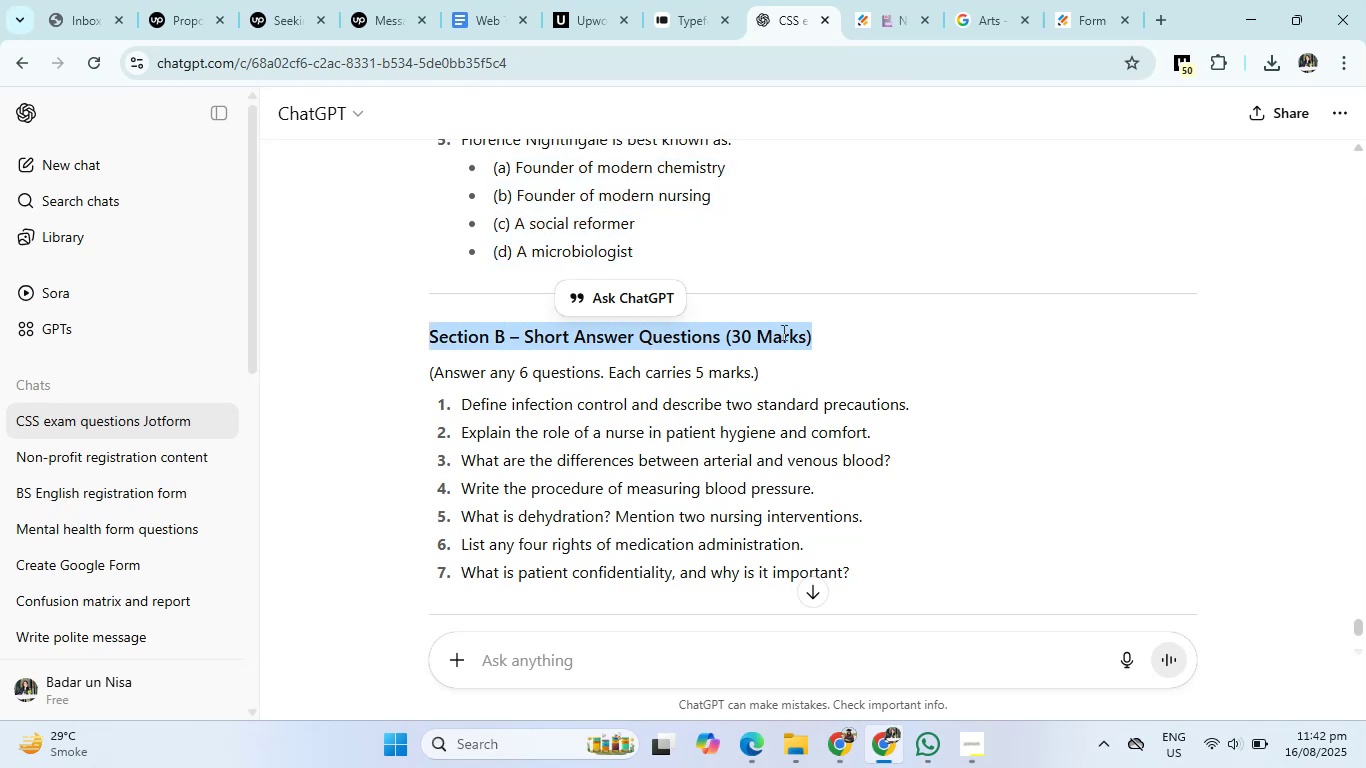 
key(Control+C)
 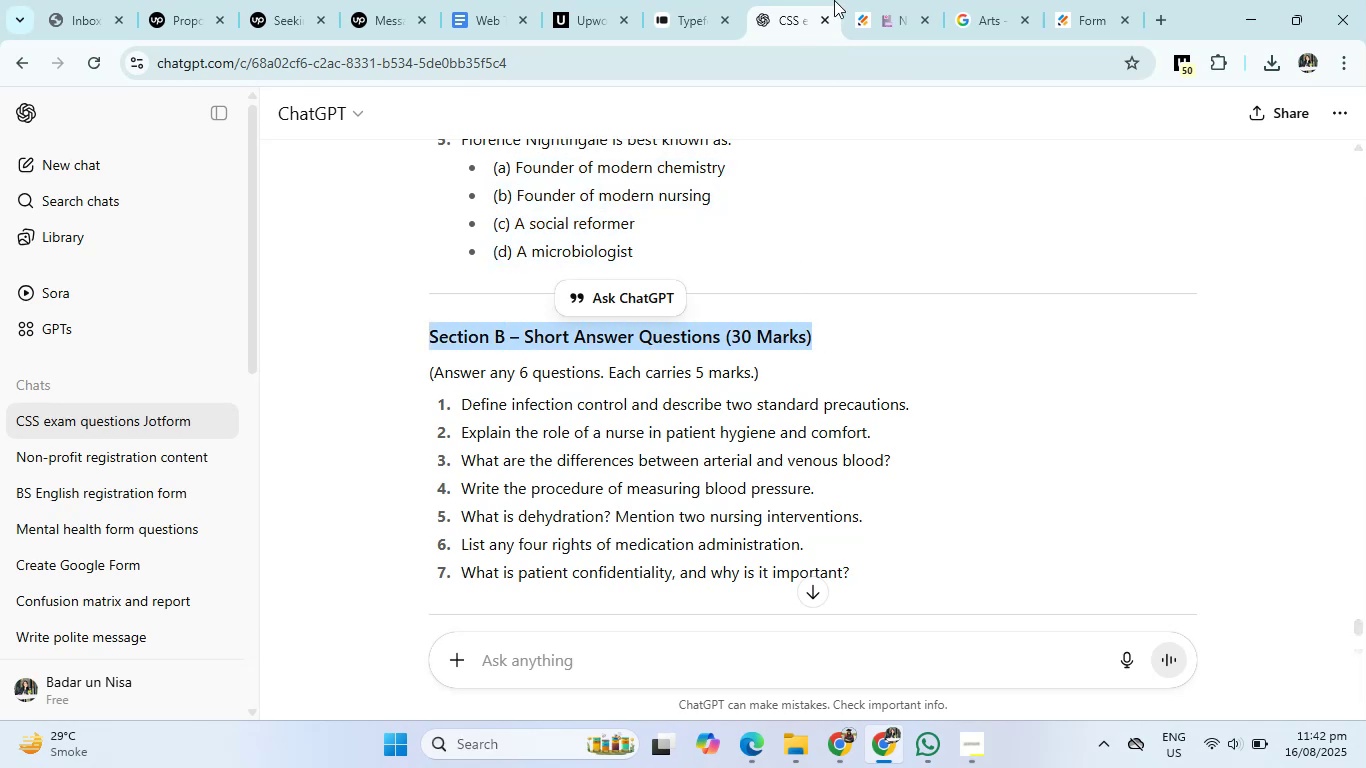 
left_click([884, 0])
 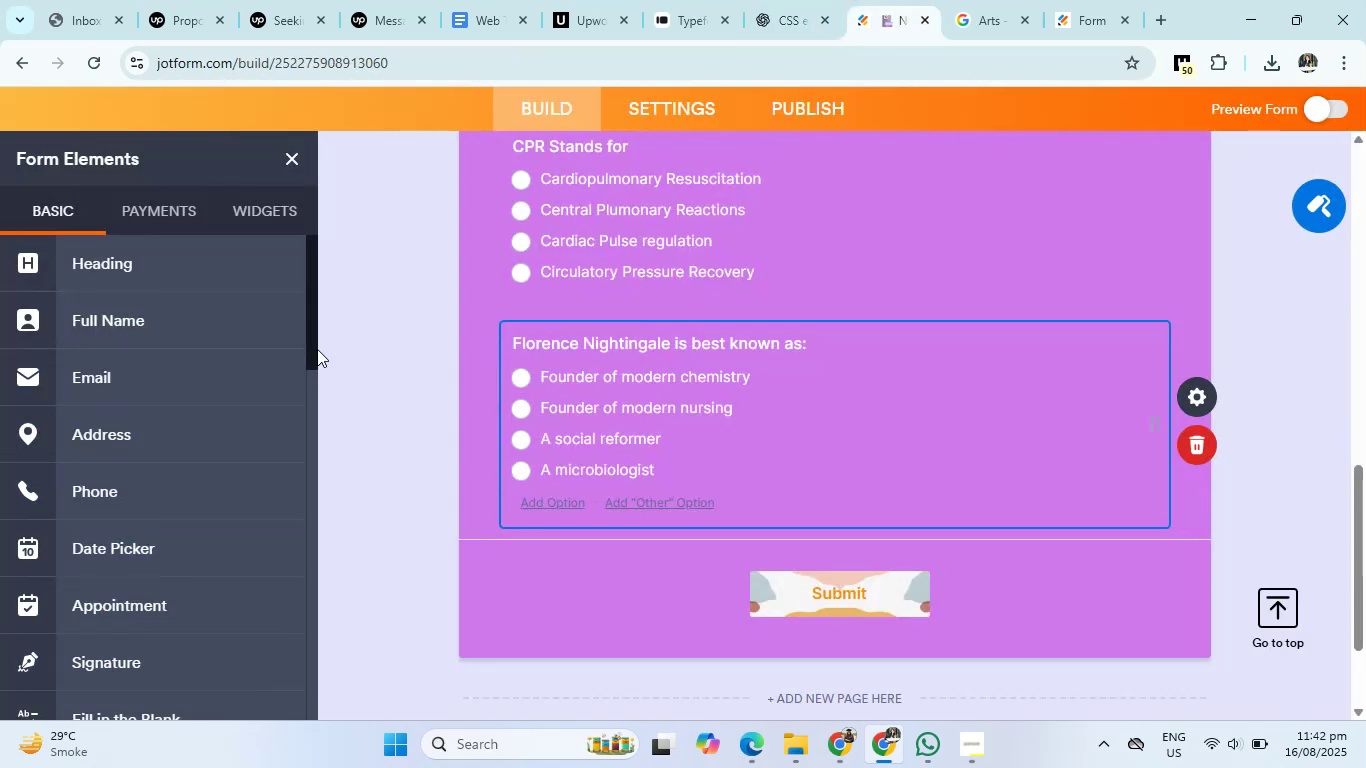 
scroll: coordinate [126, 317], scroll_direction: up, amount: 2.0
 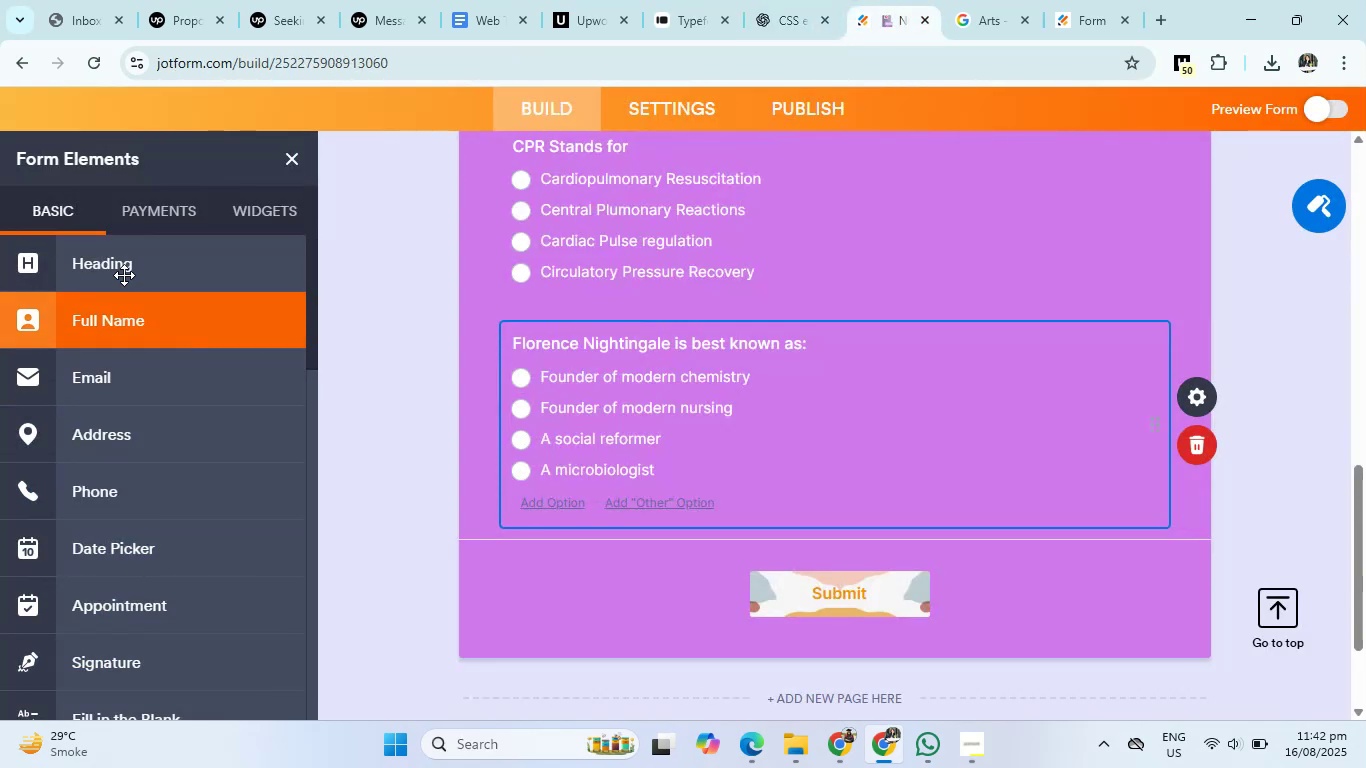 
left_click([121, 262])
 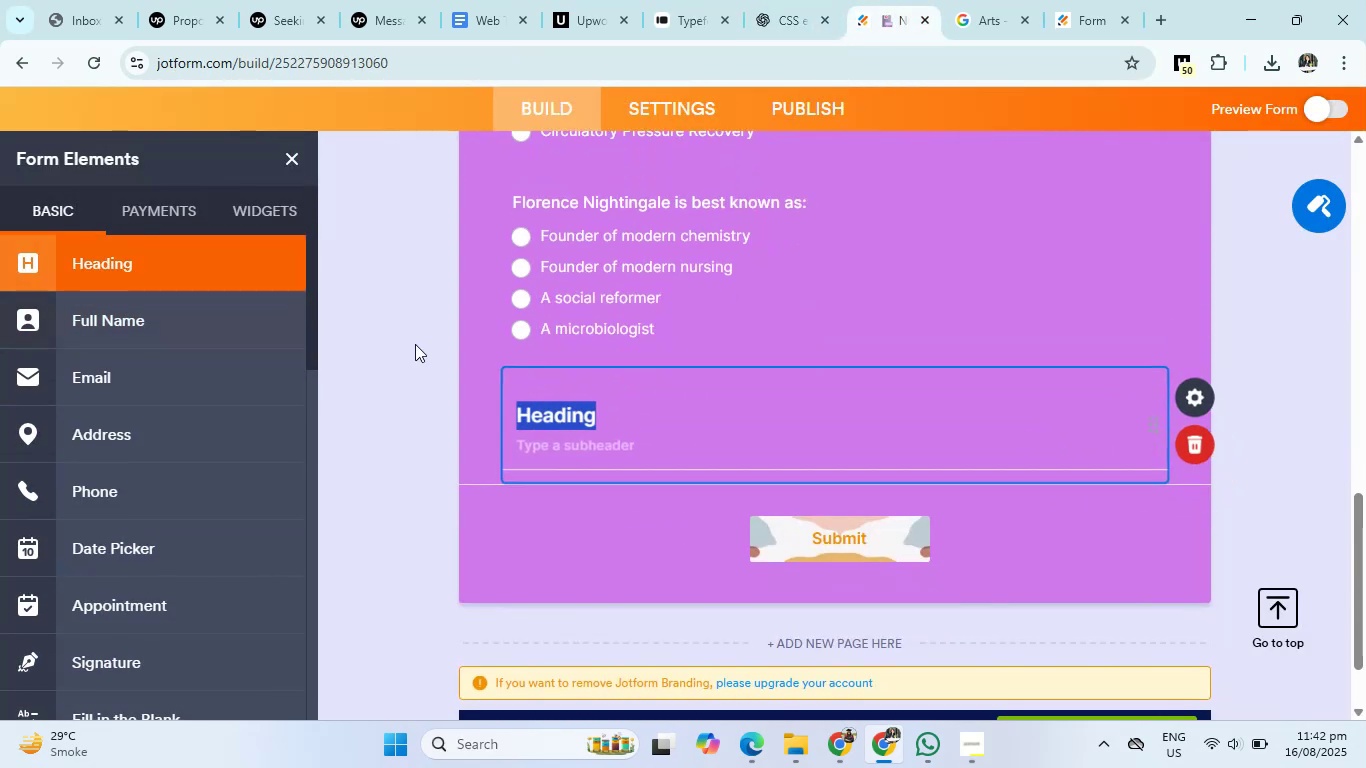 
key(Control+V)
 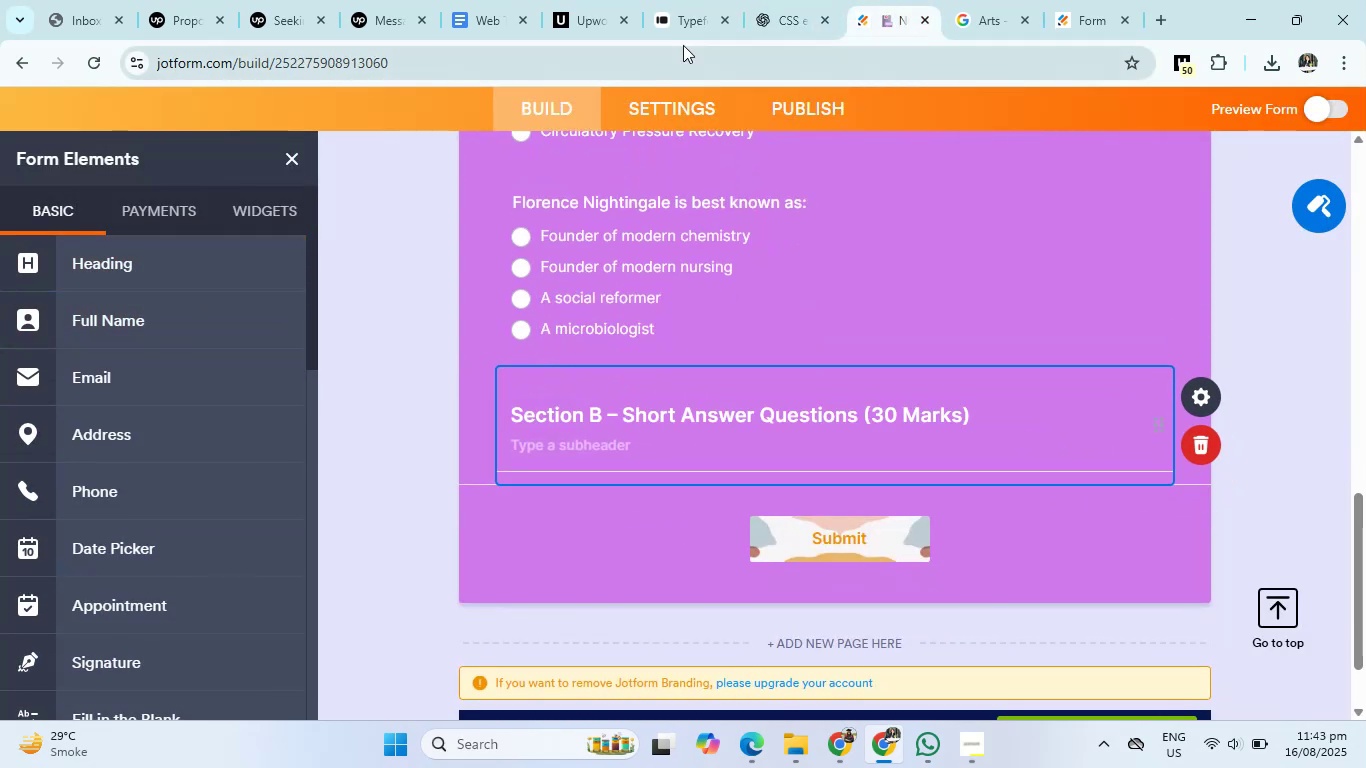 
left_click([758, 0])
 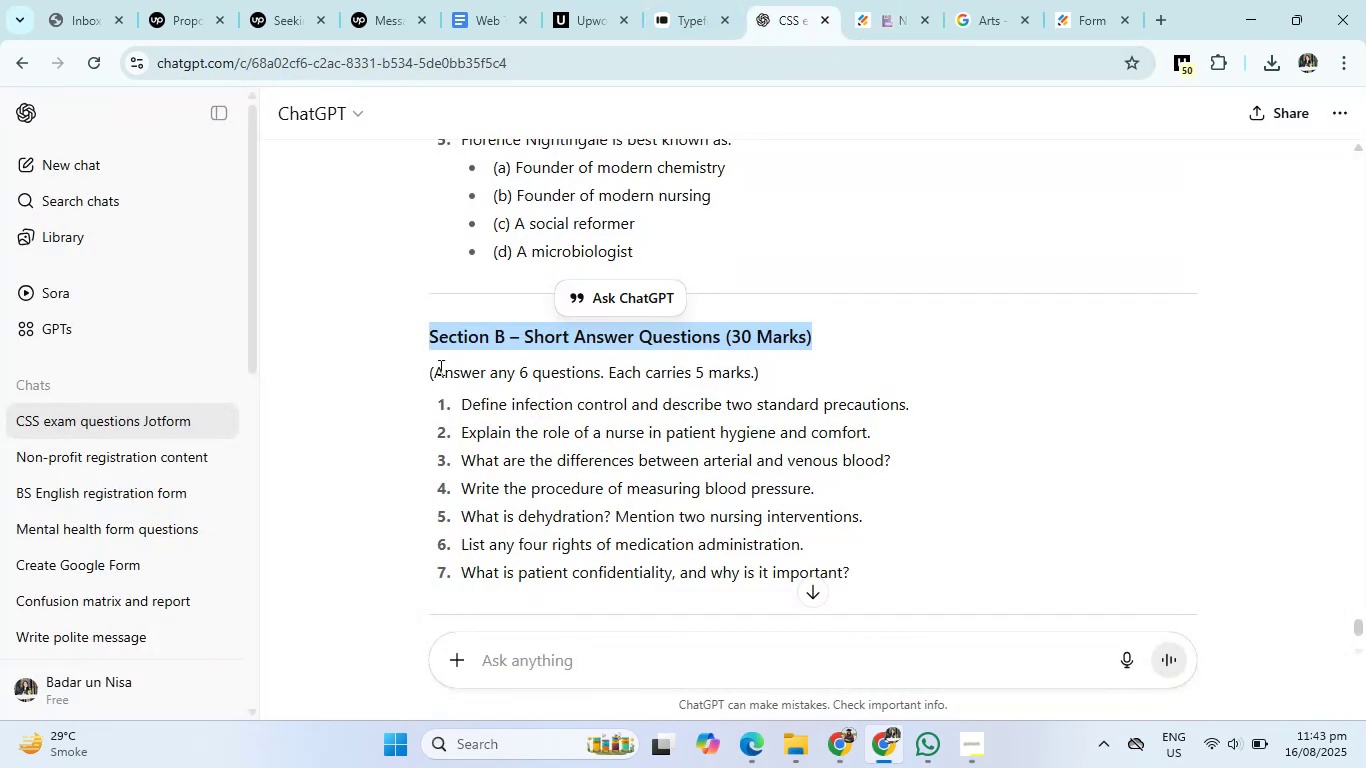 
left_click_drag(start_coordinate=[421, 373], to_coordinate=[819, 367])
 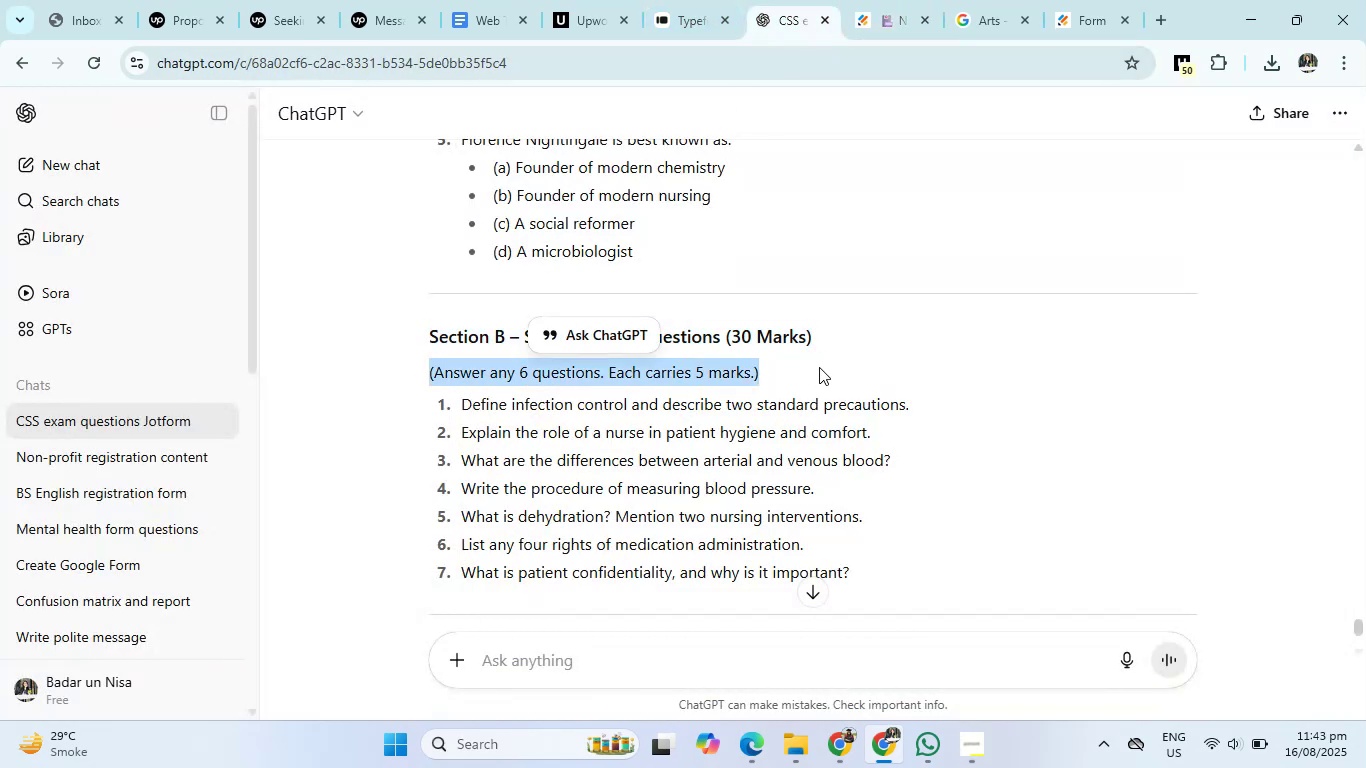 
key(Control+C)
 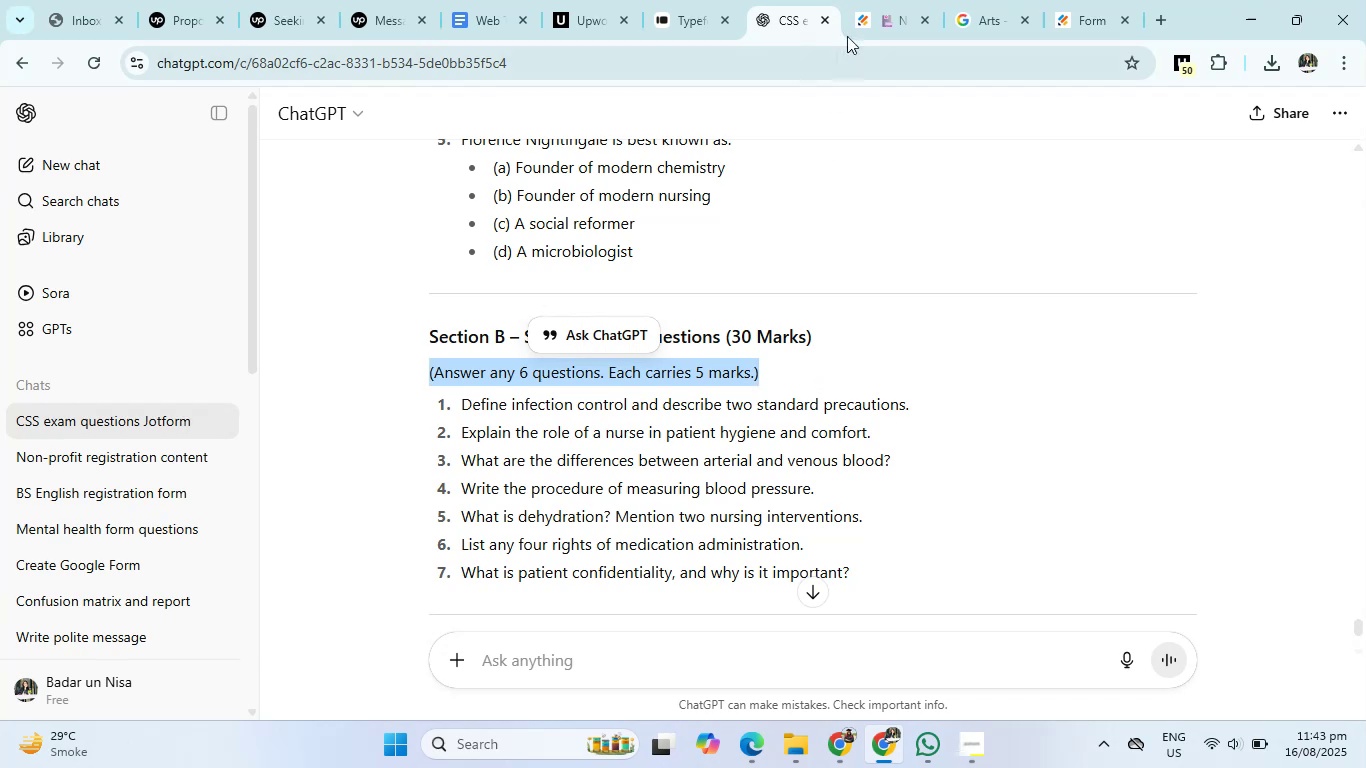 
left_click([901, 0])
 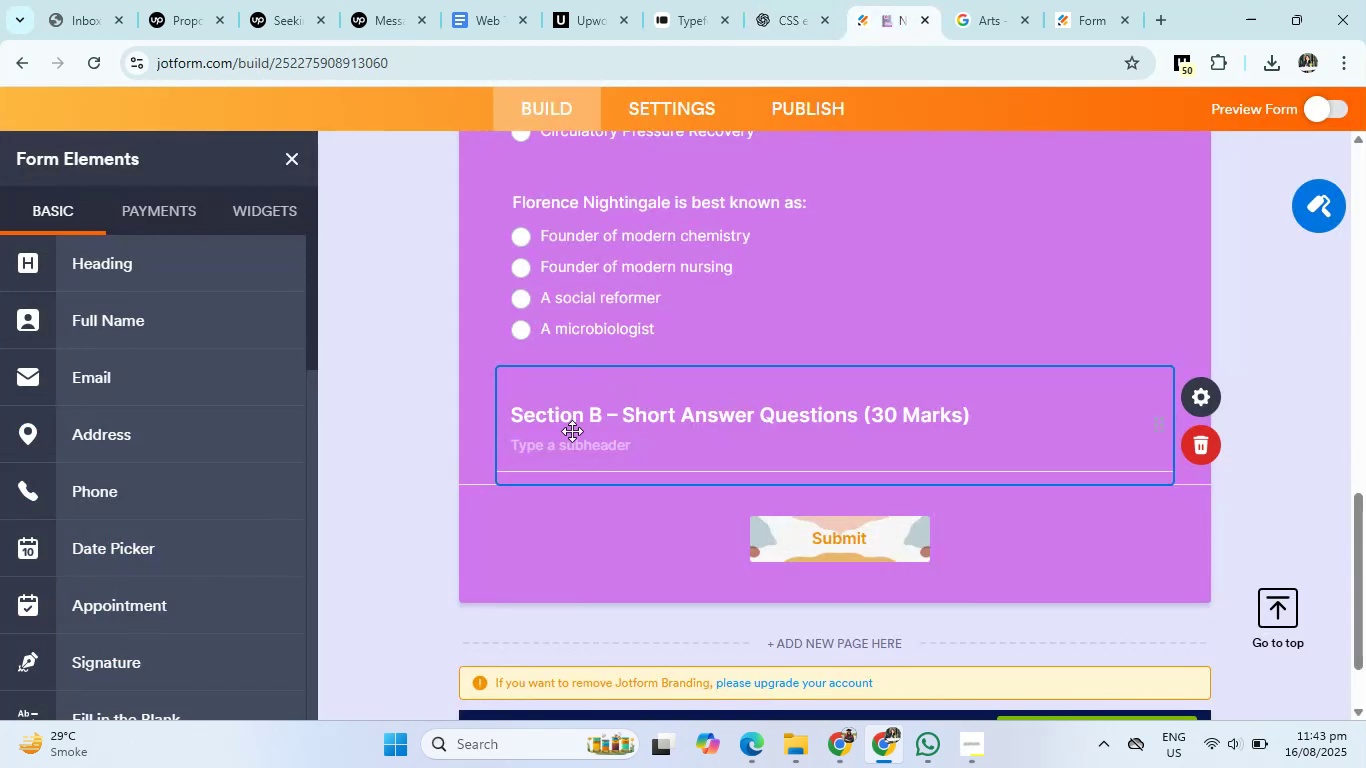 
left_click([563, 447])
 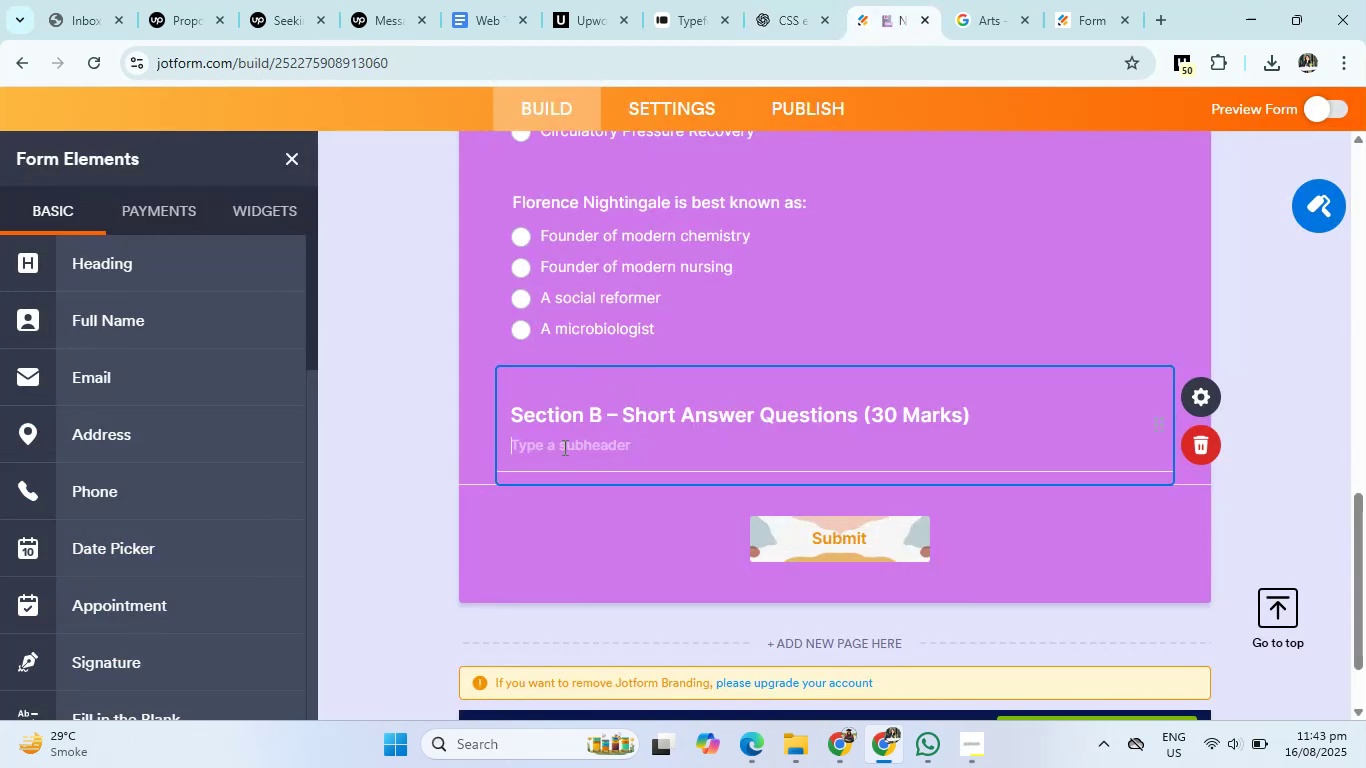 
key(Control+V)
 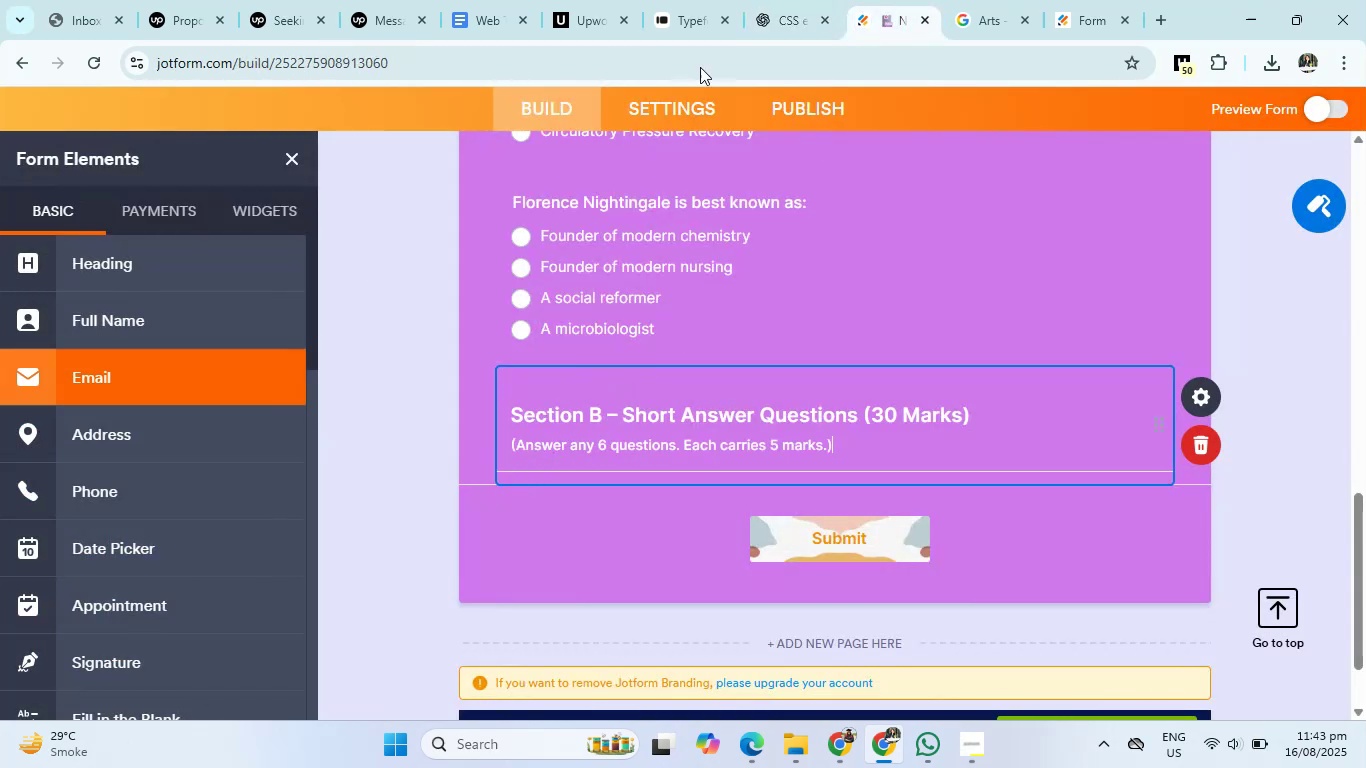 
left_click([773, 0])
 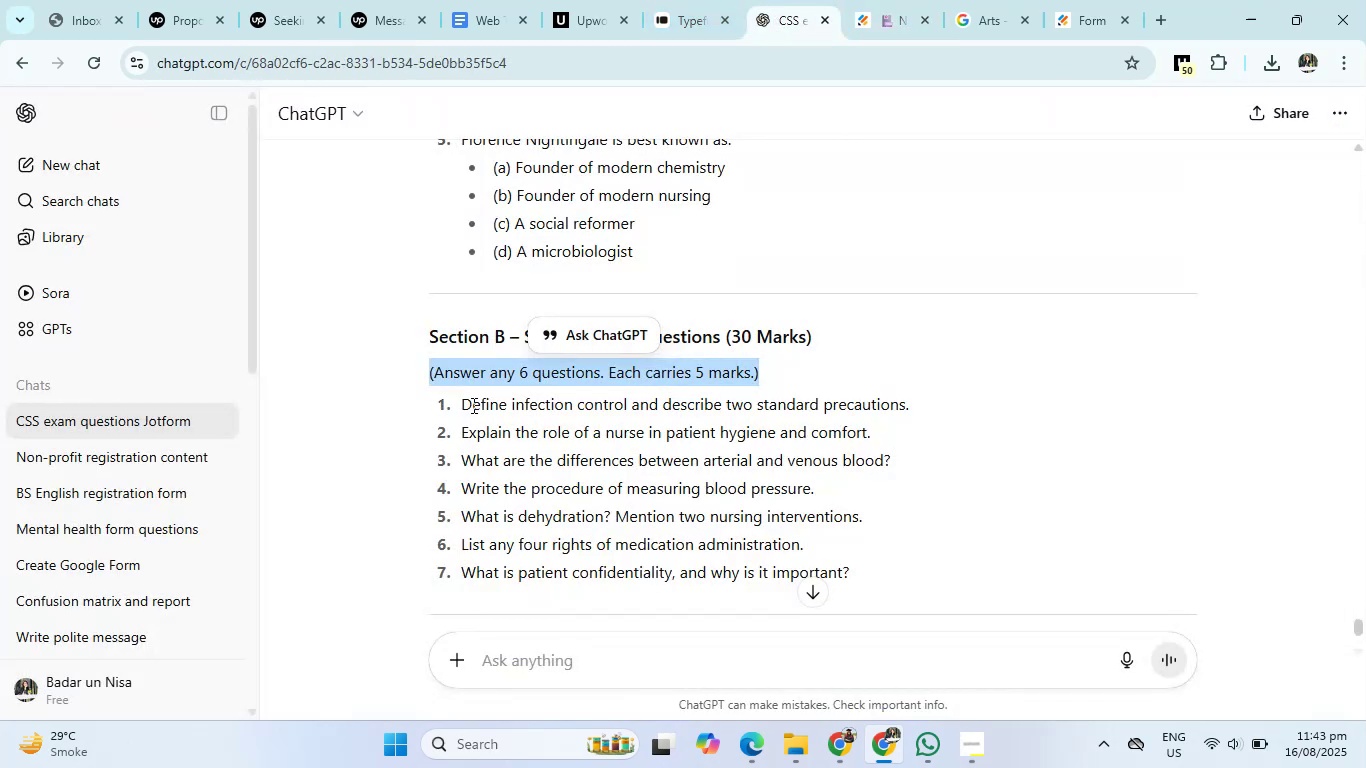 
left_click_drag(start_coordinate=[457, 406], to_coordinate=[919, 406])
 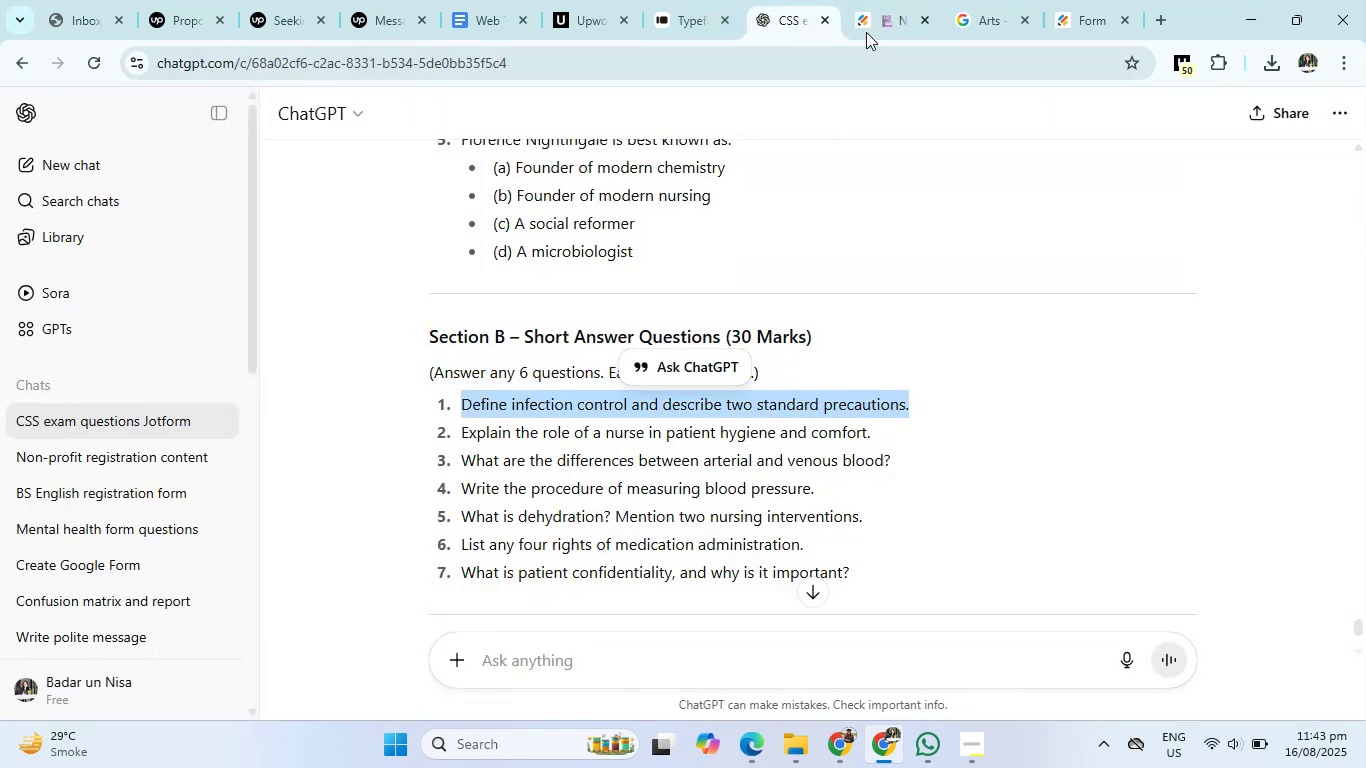 
left_click([866, 14])
 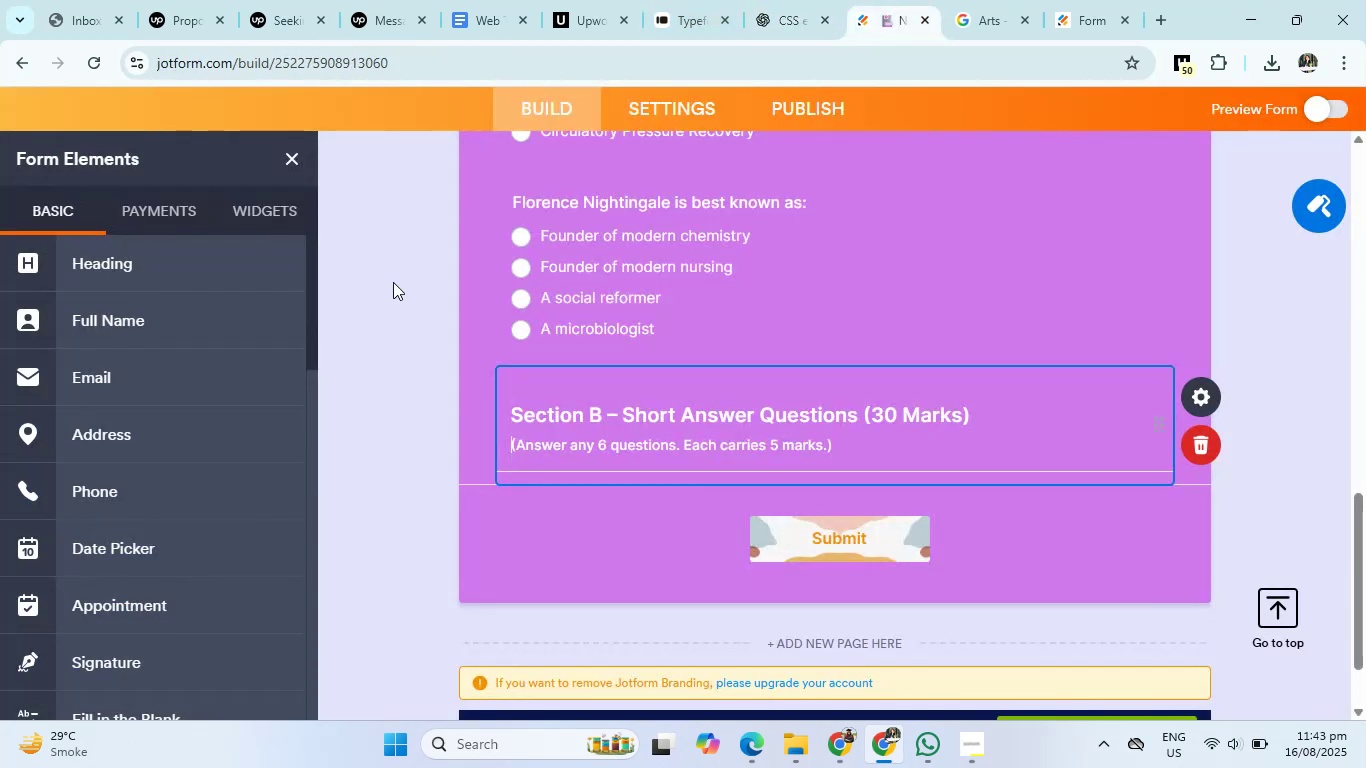 
scroll: coordinate [173, 446], scroll_direction: down, amount: 5.0
 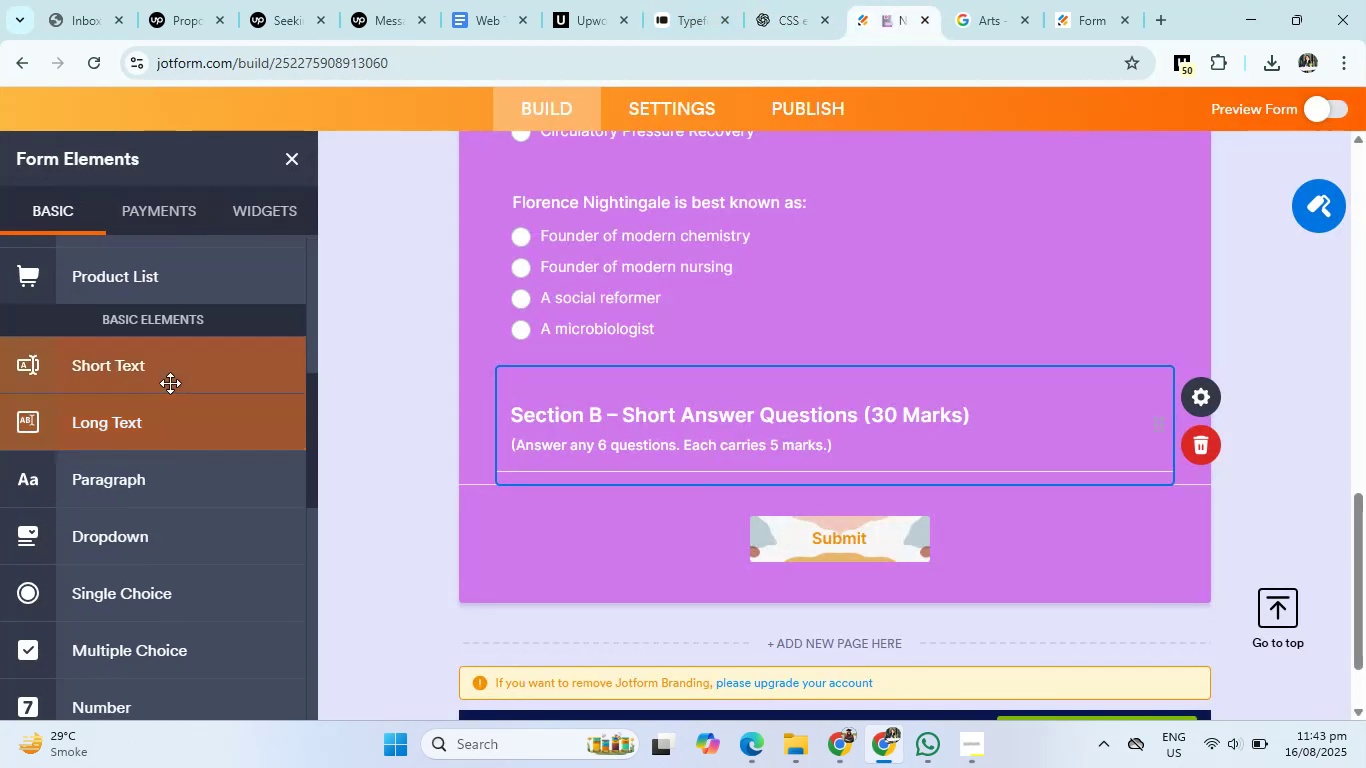 
left_click([170, 383])
 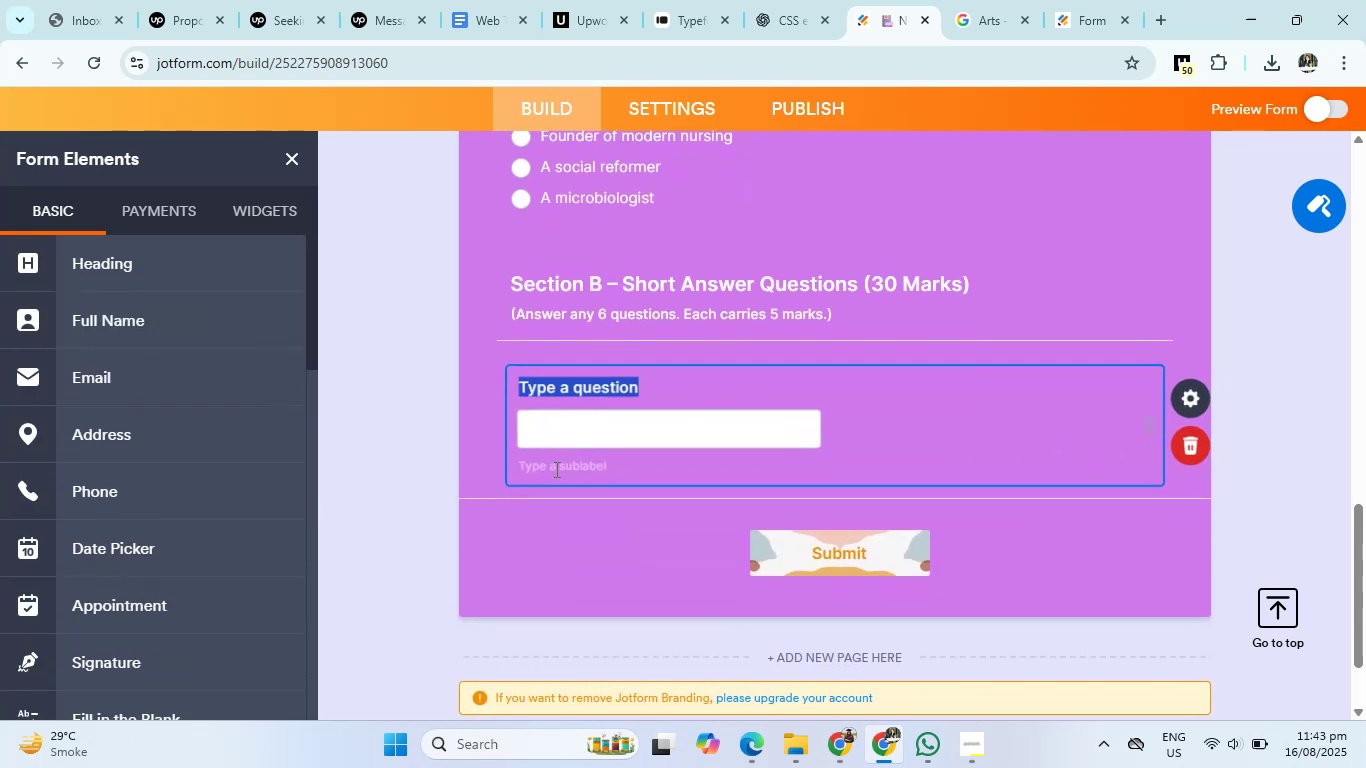 
key(Backspace)
type(Define Infection Control and )
 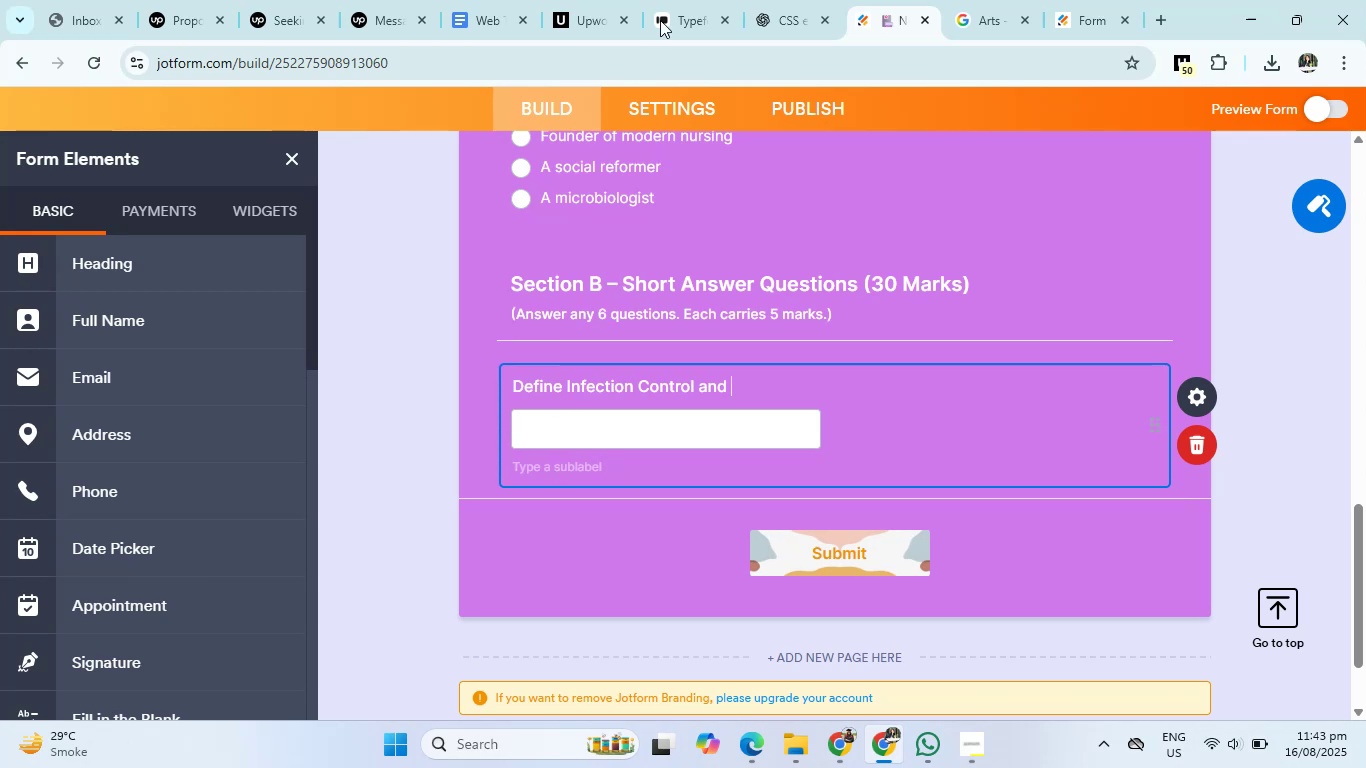 
left_click([766, 0])
 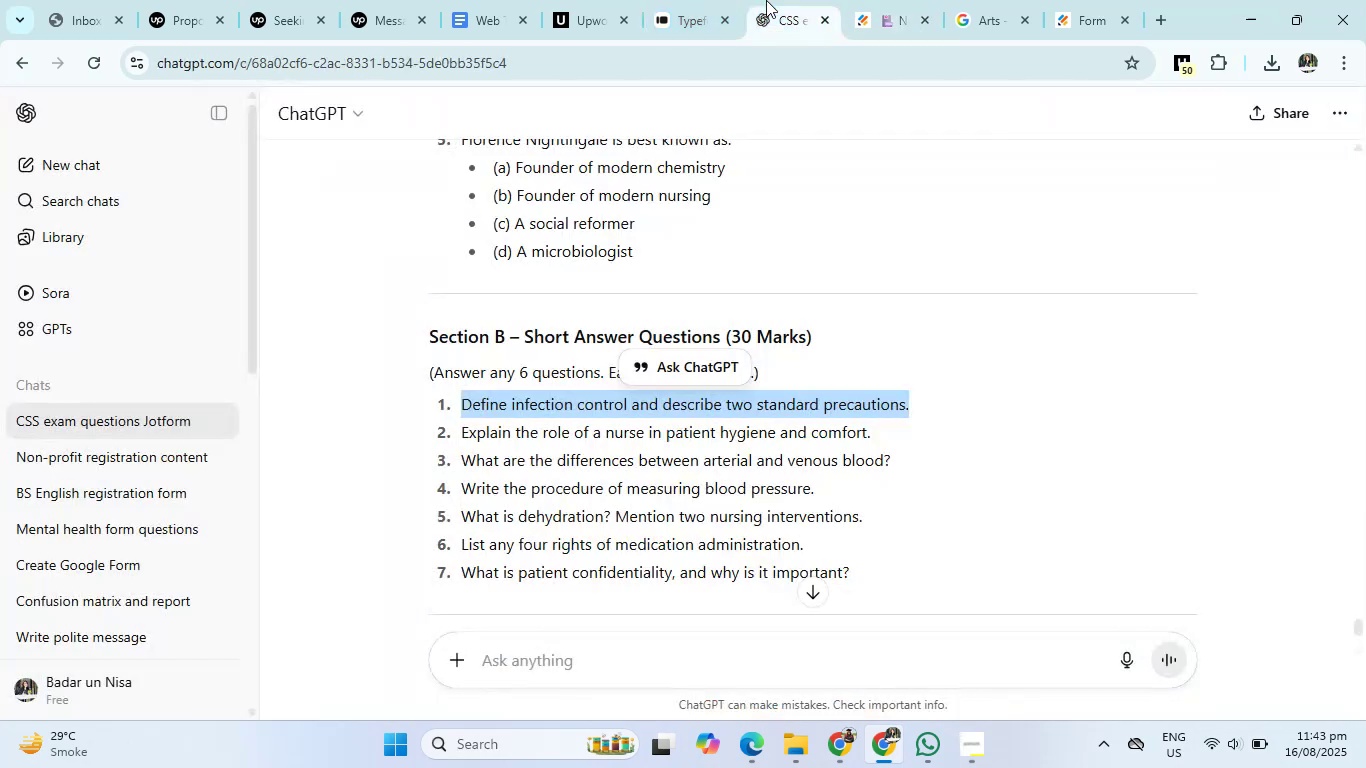 
left_click([864, 0])
 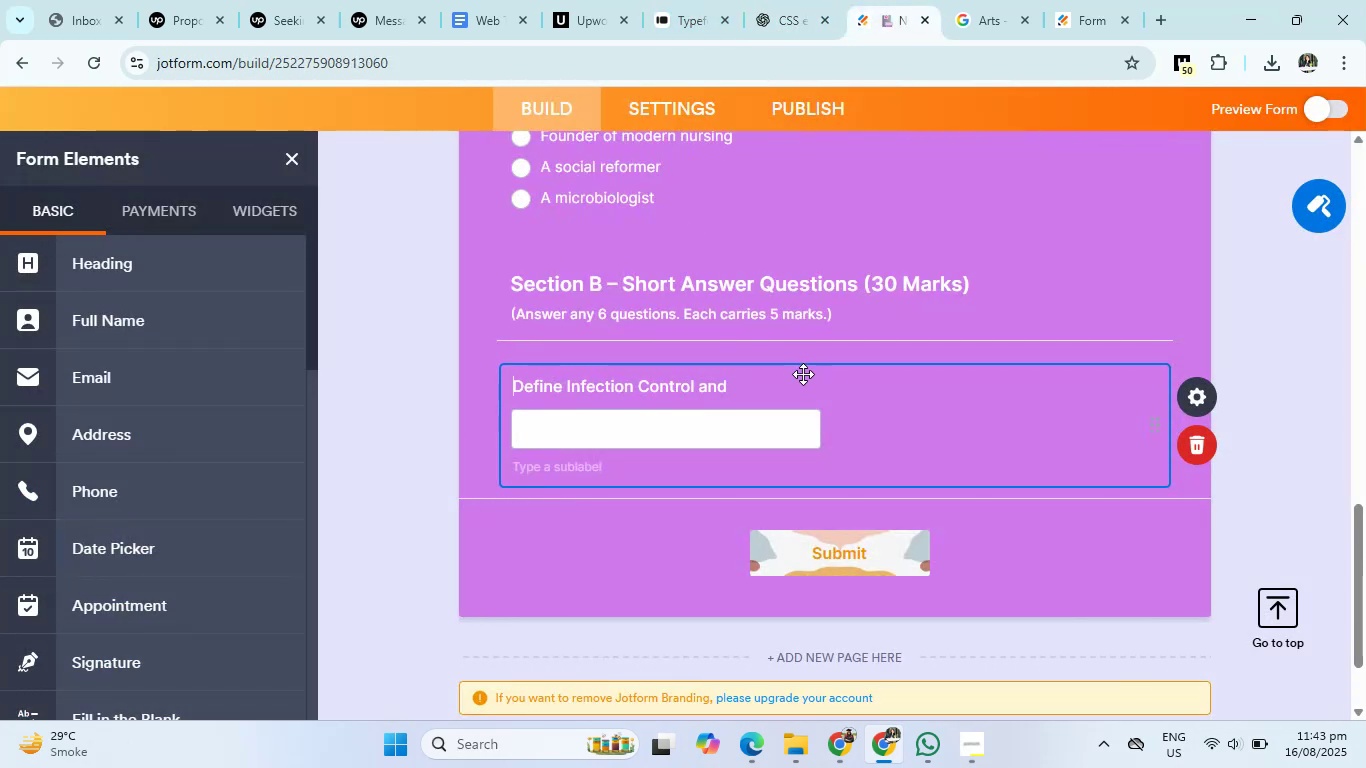 
left_click([777, 381])
 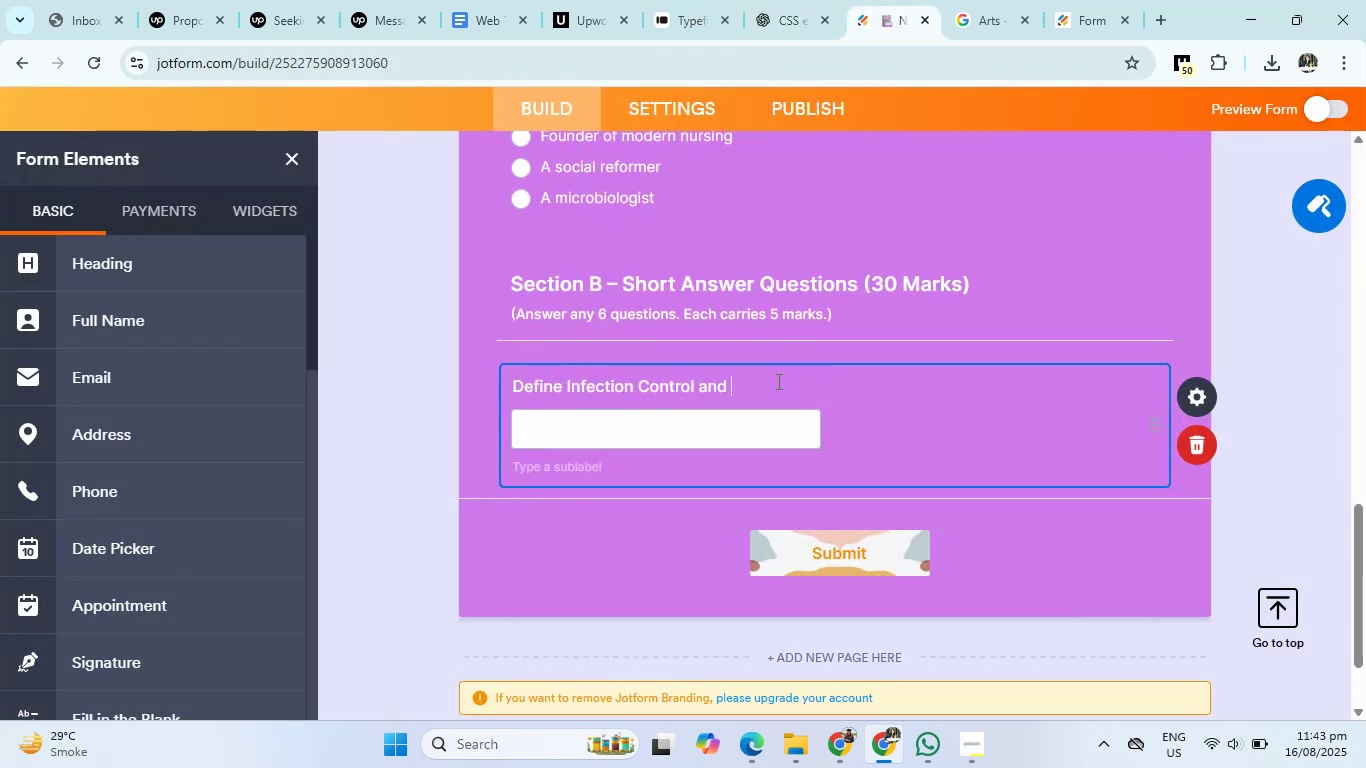 
type(describe two precutions)
 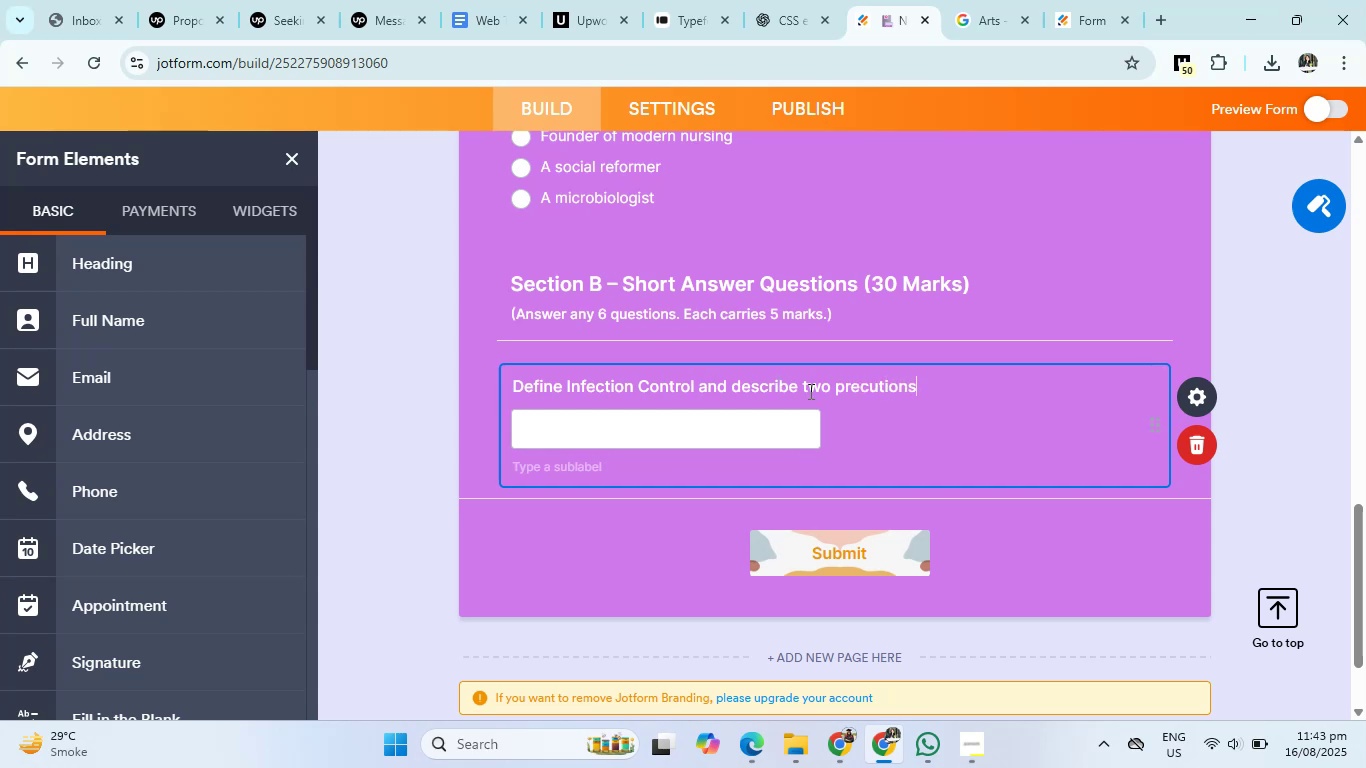 
left_click([1001, 424])
 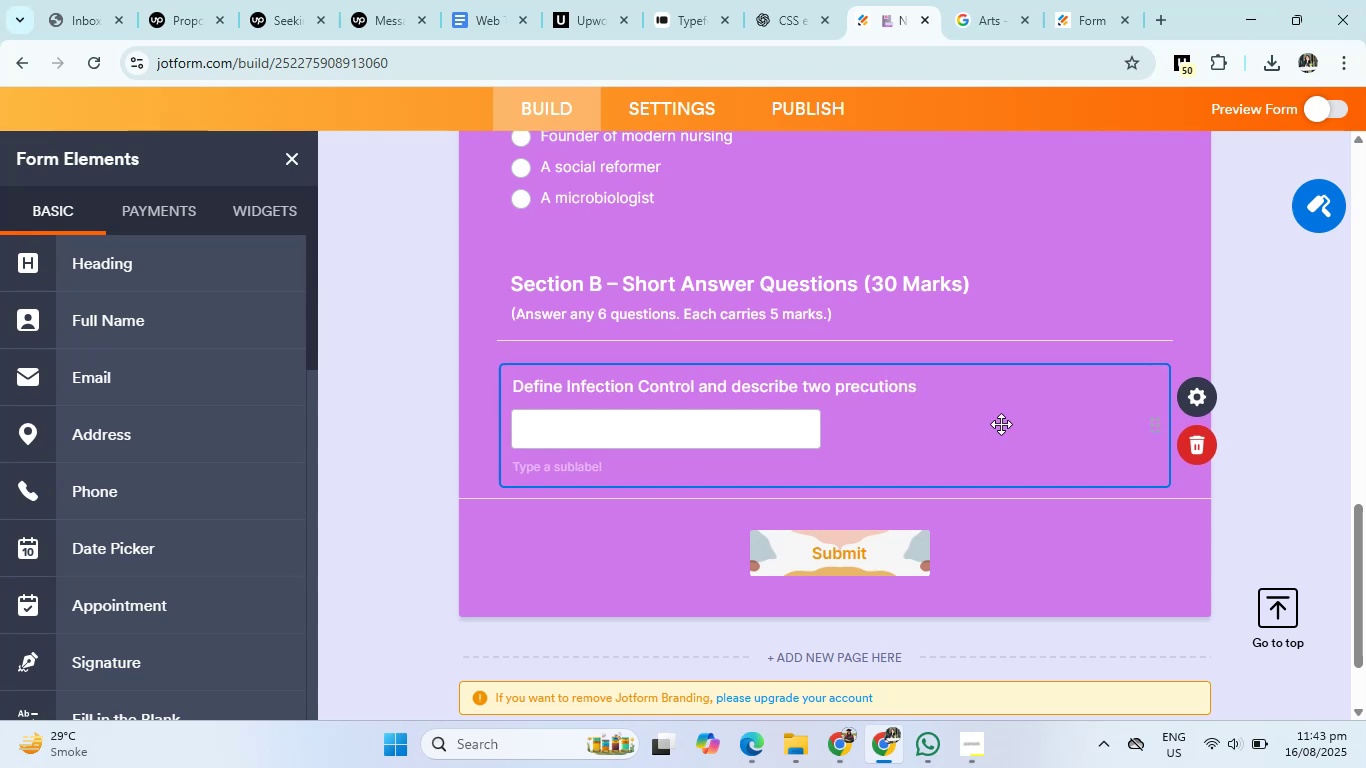 
right_click([1001, 424])
 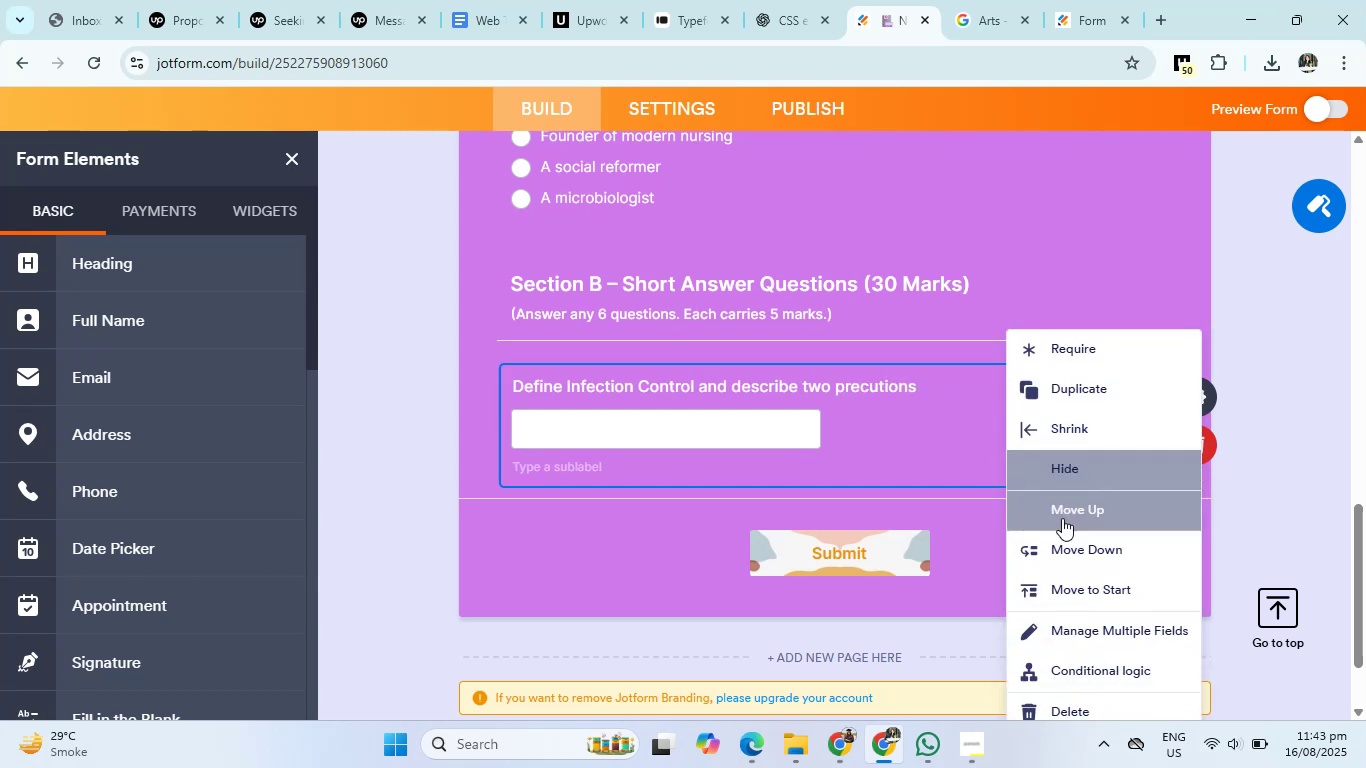 
scroll: coordinate [1083, 590], scroll_direction: down, amount: 2.0
 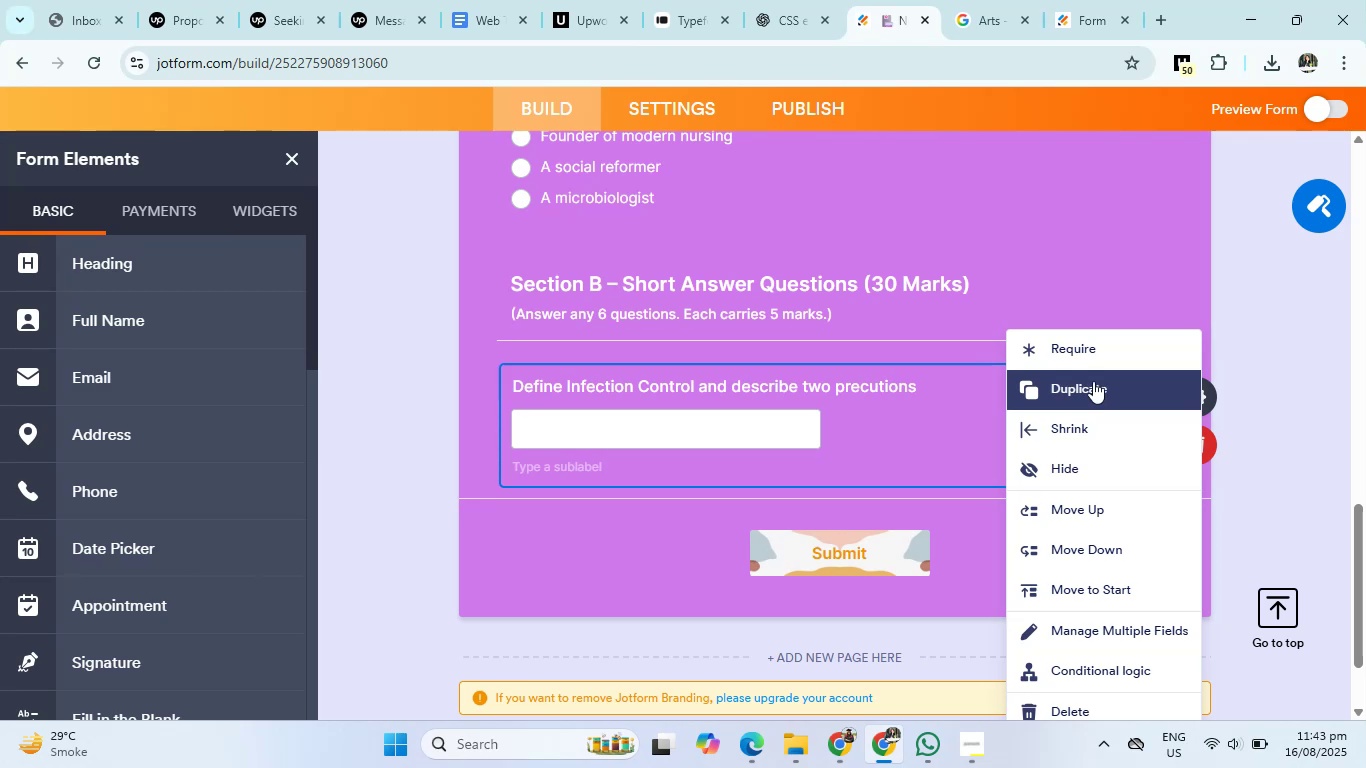 
left_click([513, 547])
 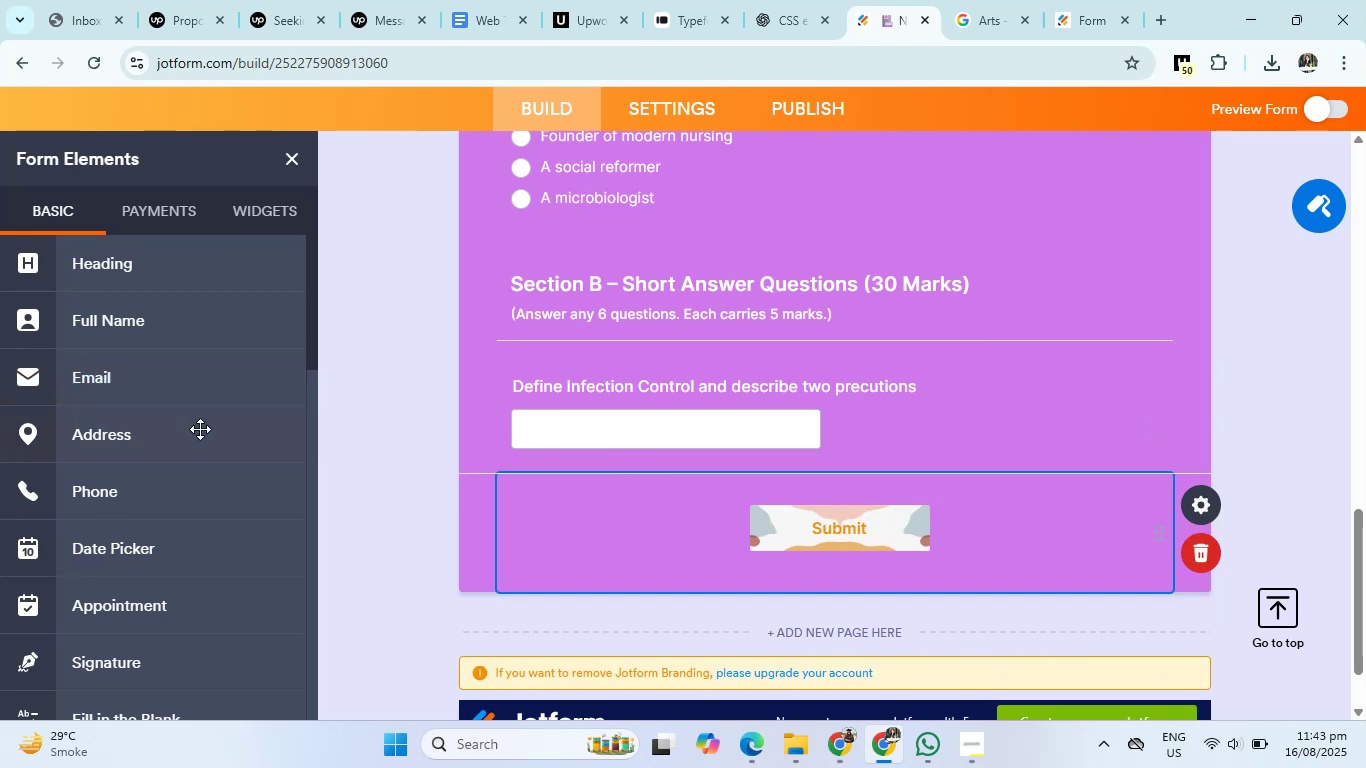 
left_click([554, 426])
 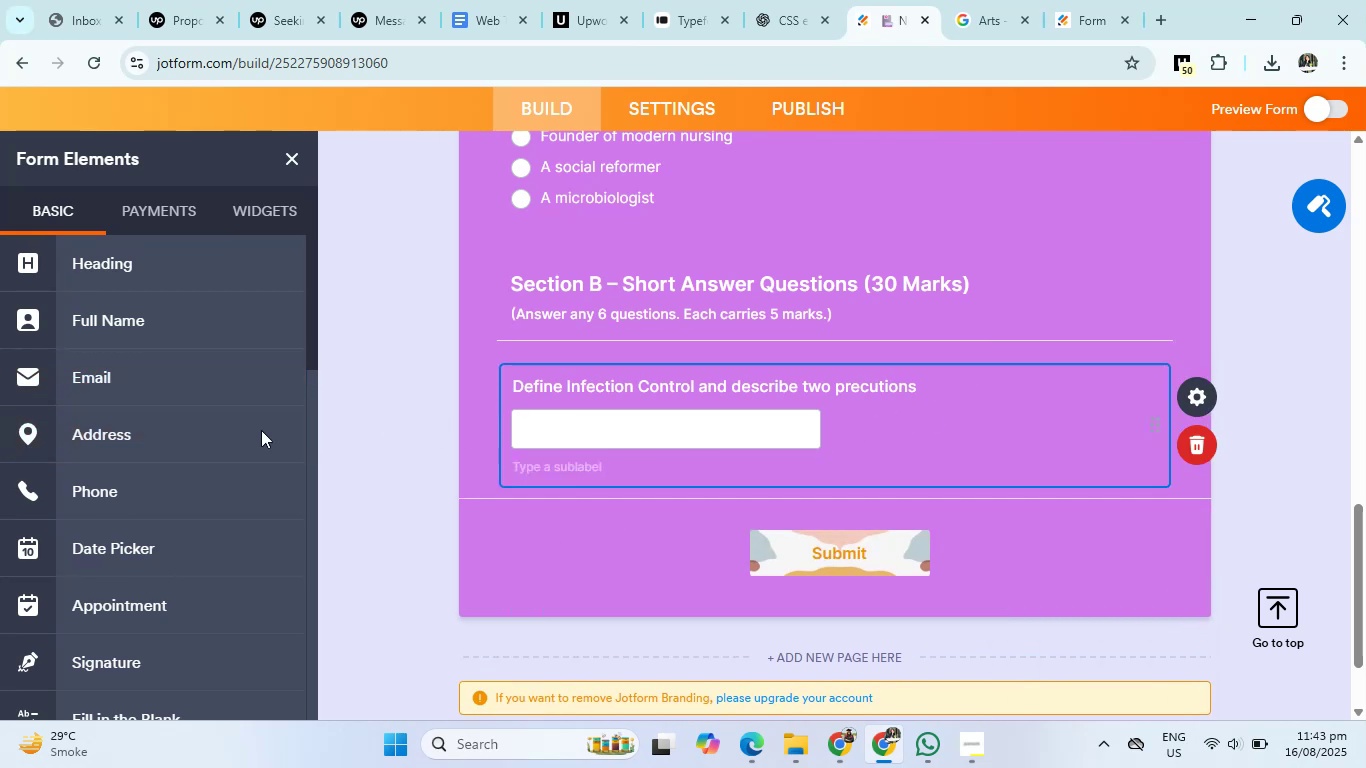 
scroll: coordinate [143, 432], scroll_direction: down, amount: 5.0
 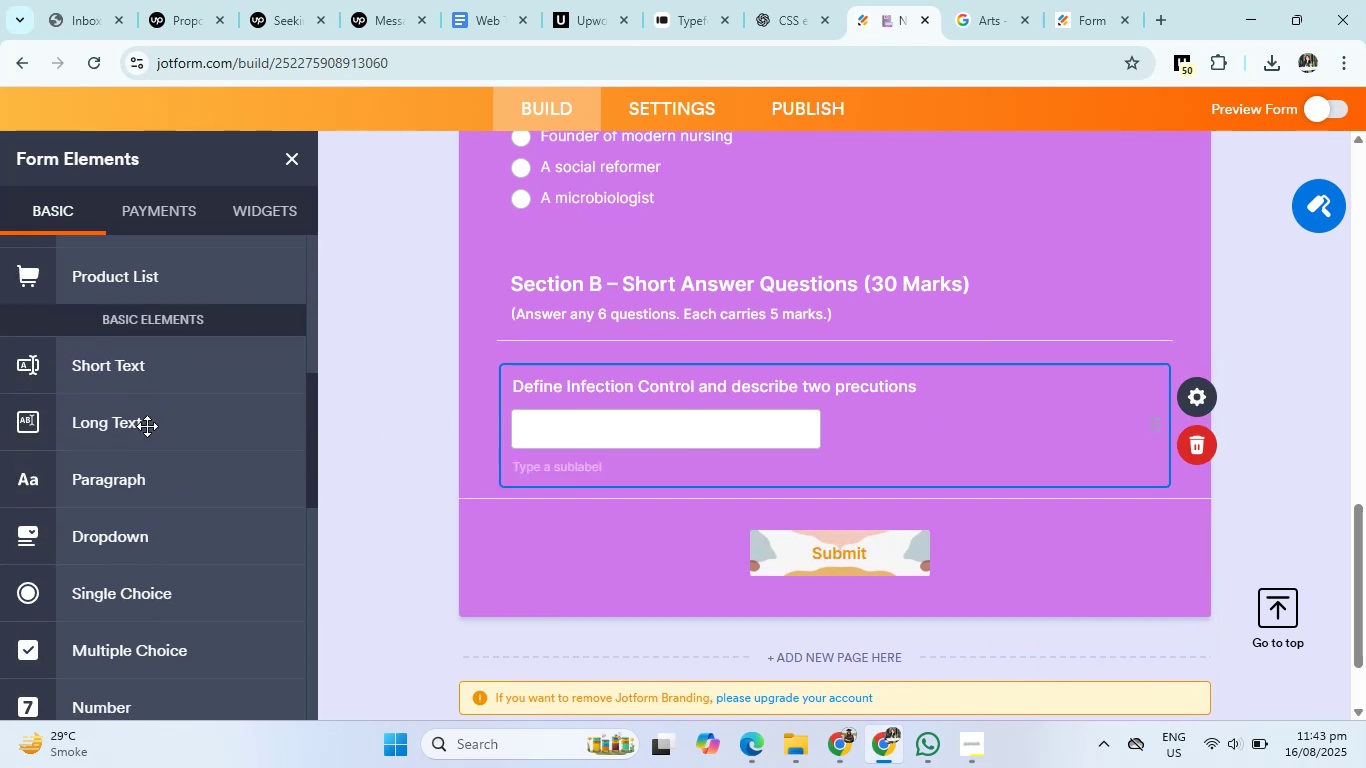 
left_click([147, 424])
 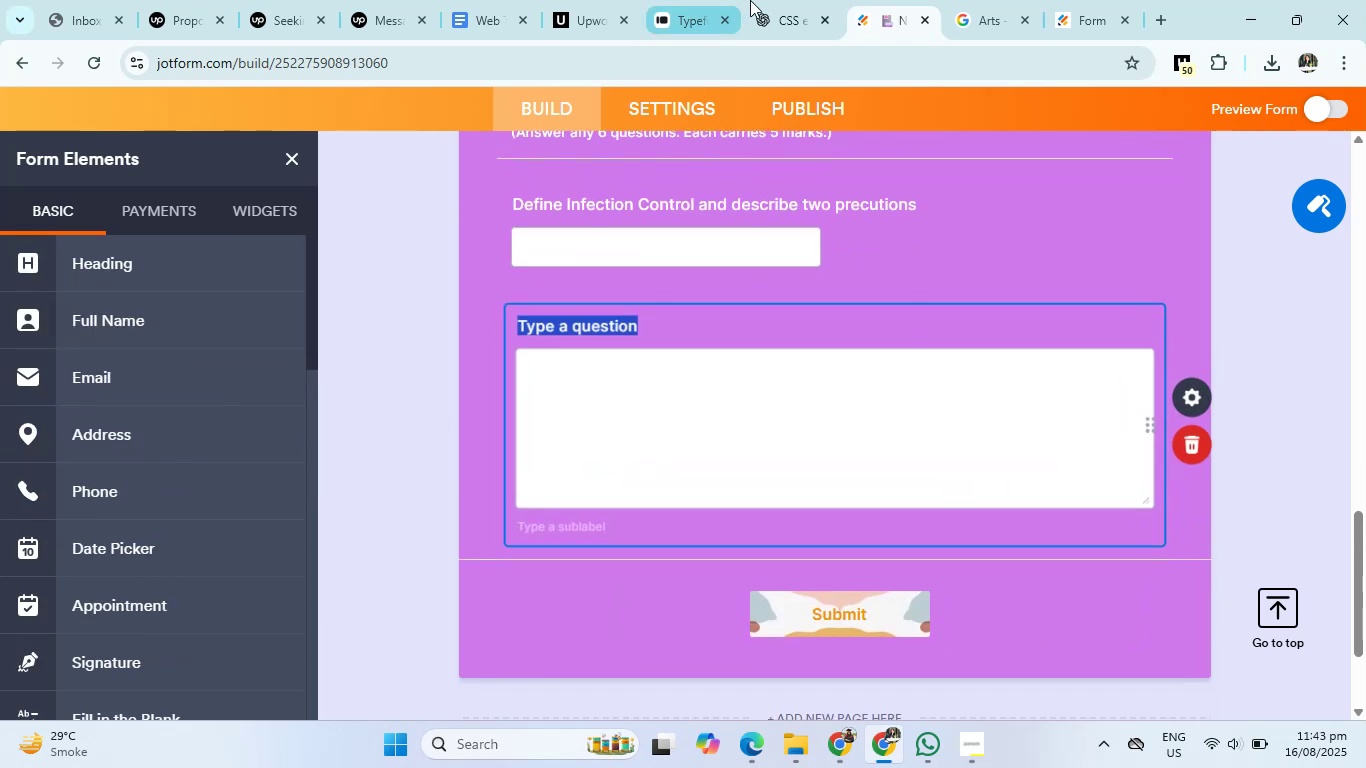 
left_click([780, 0])
 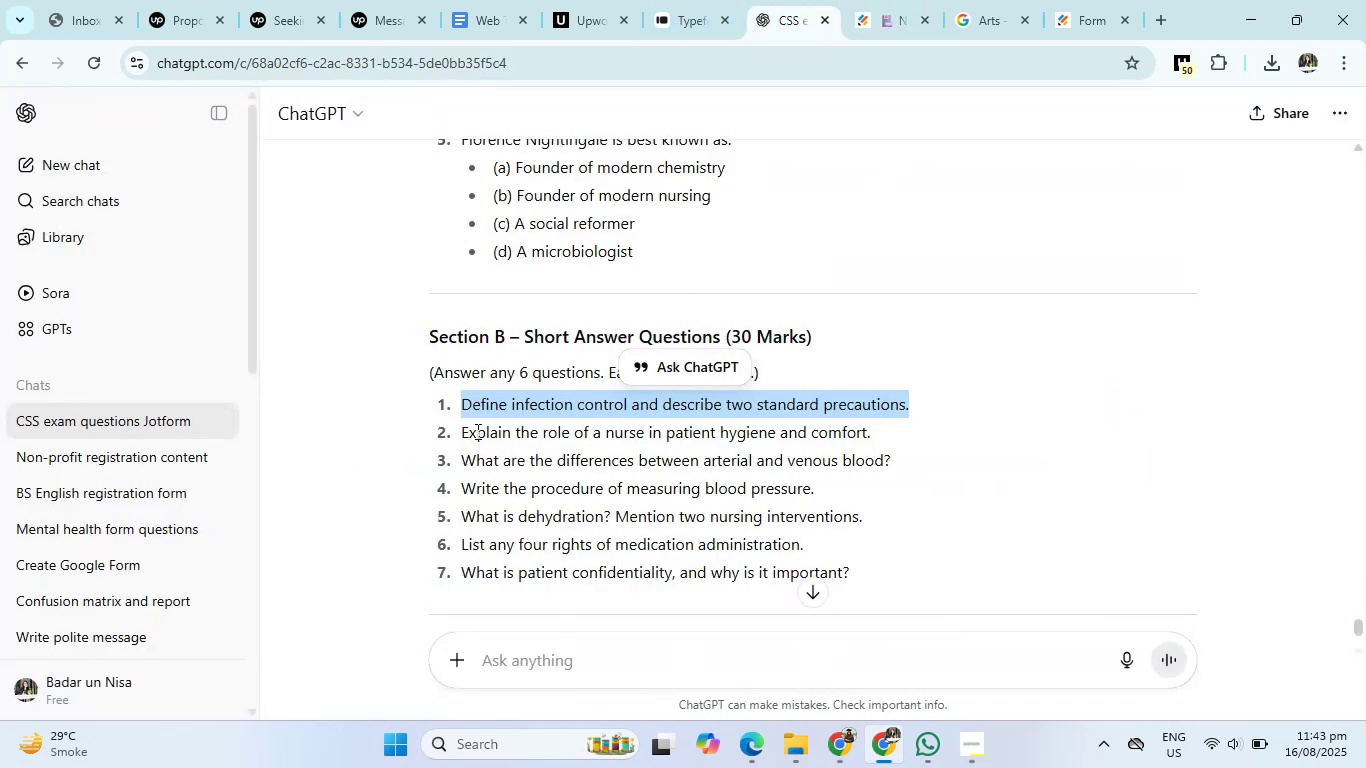 
left_click_drag(start_coordinate=[458, 437], to_coordinate=[871, 423])
 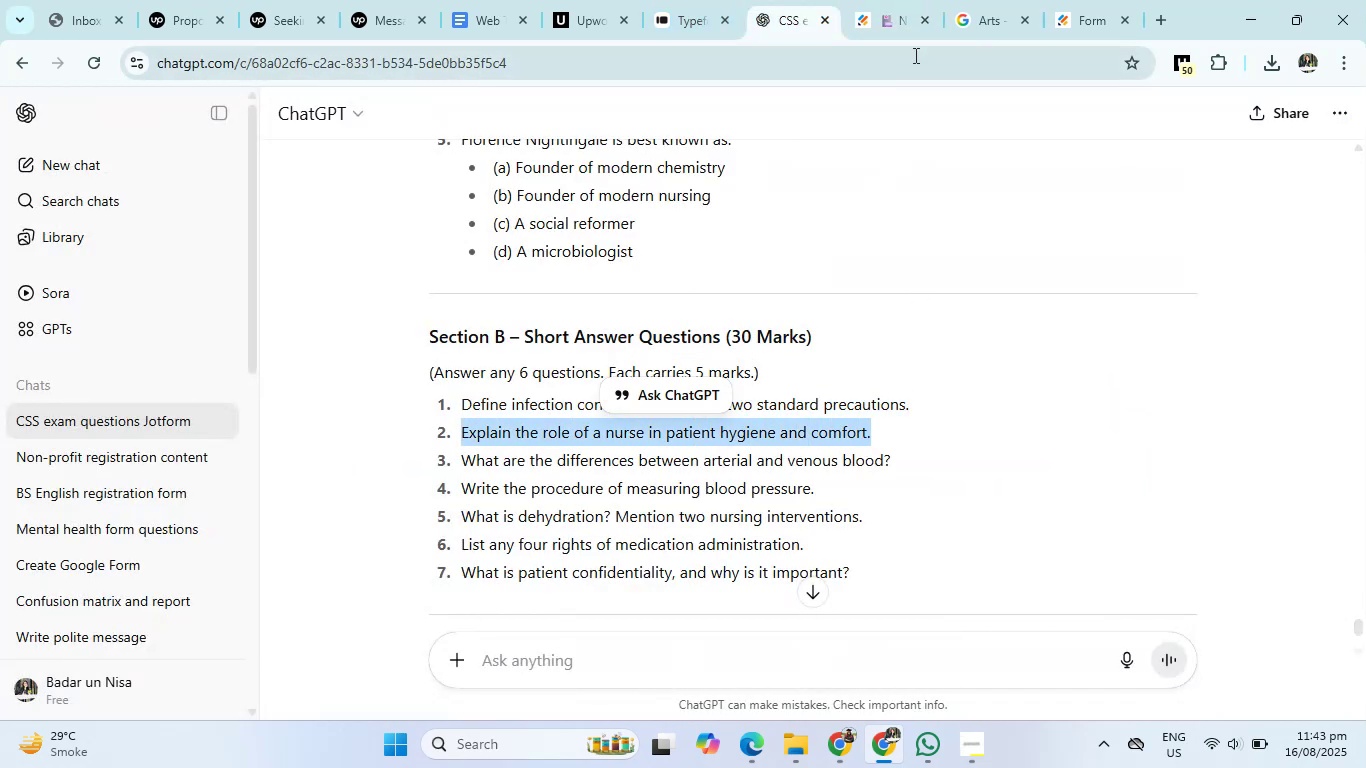 
left_click([898, 0])
 